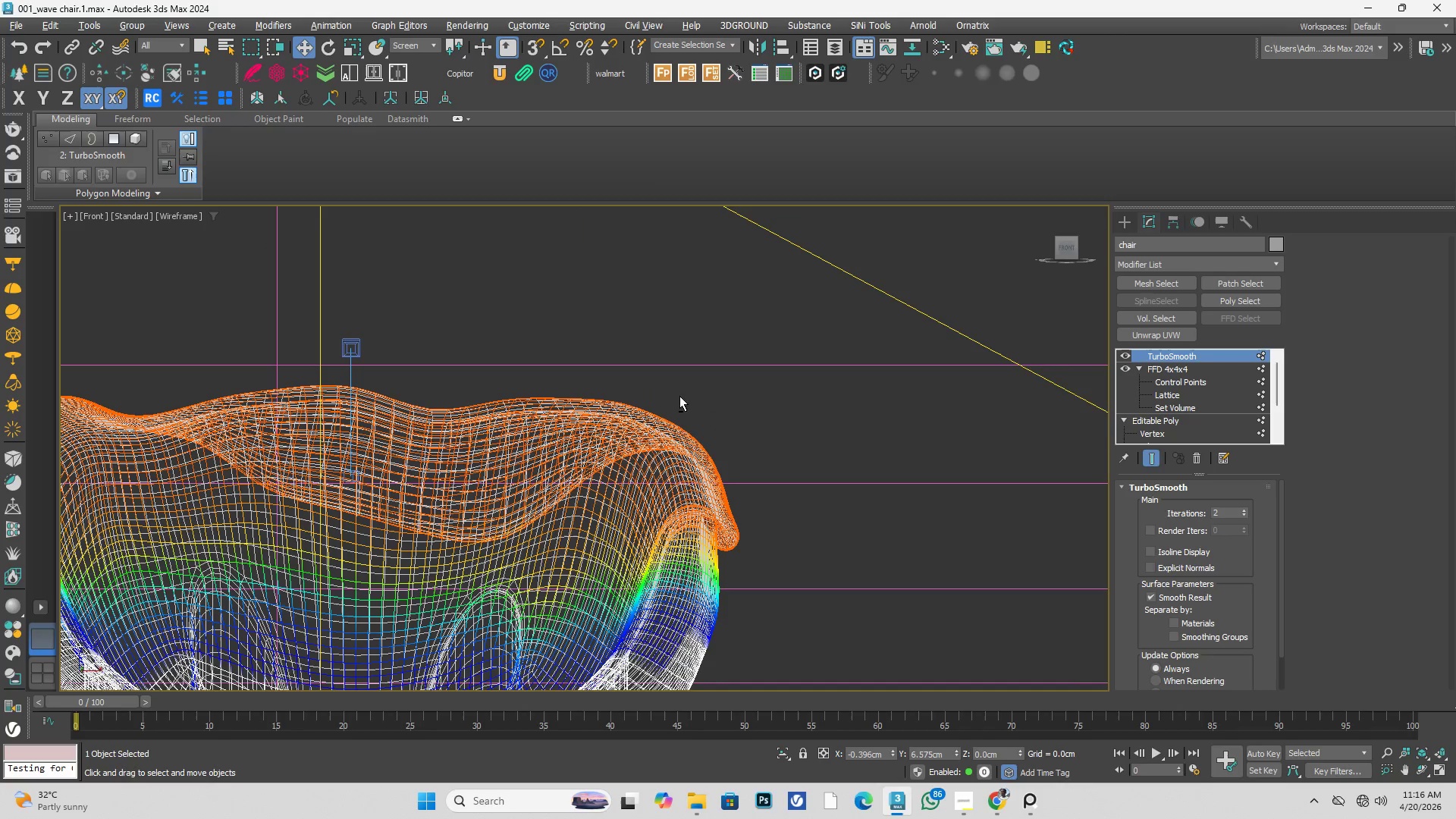 
key(Alt+AltLeft)
 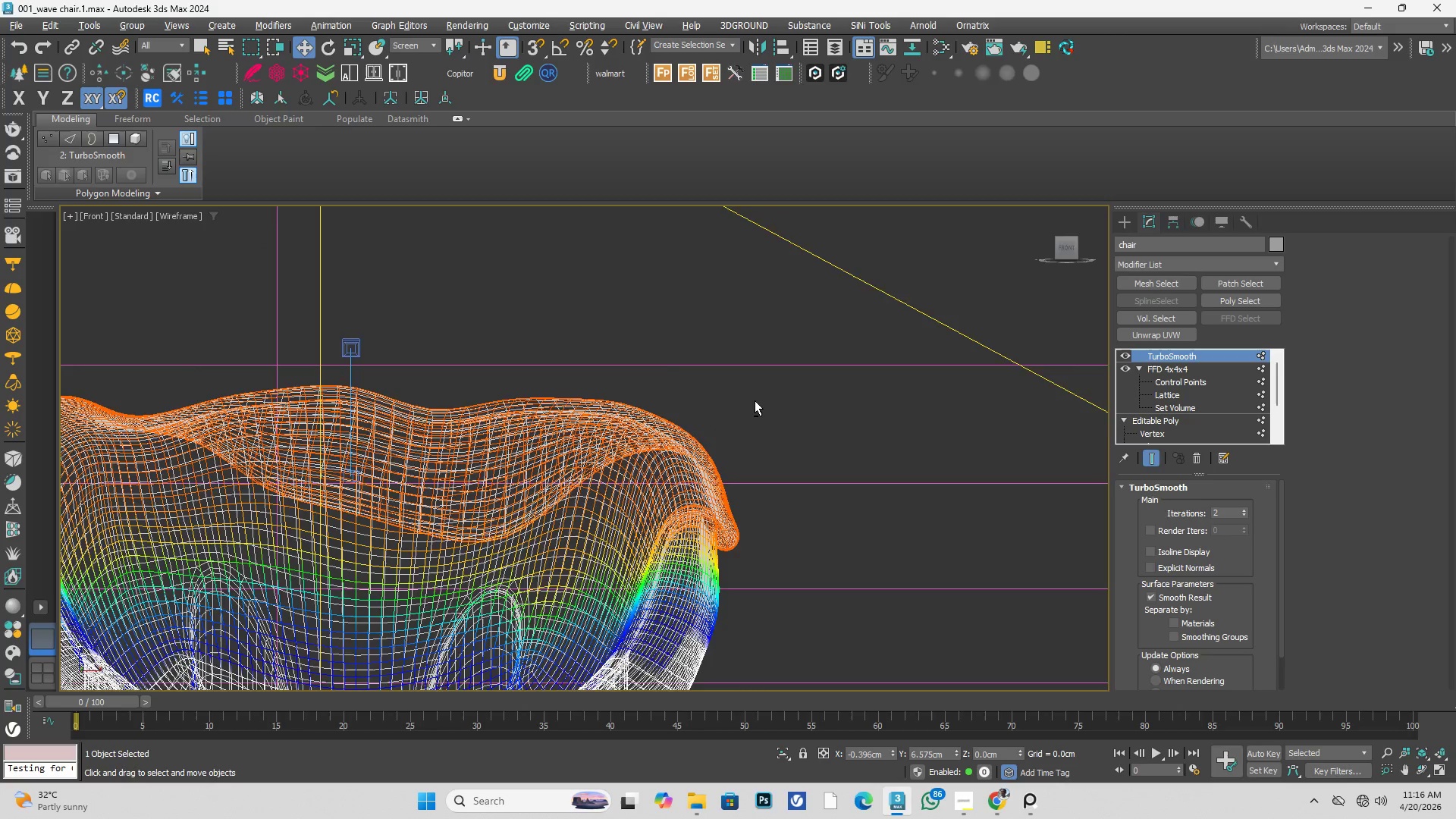 
key(Alt+W)
 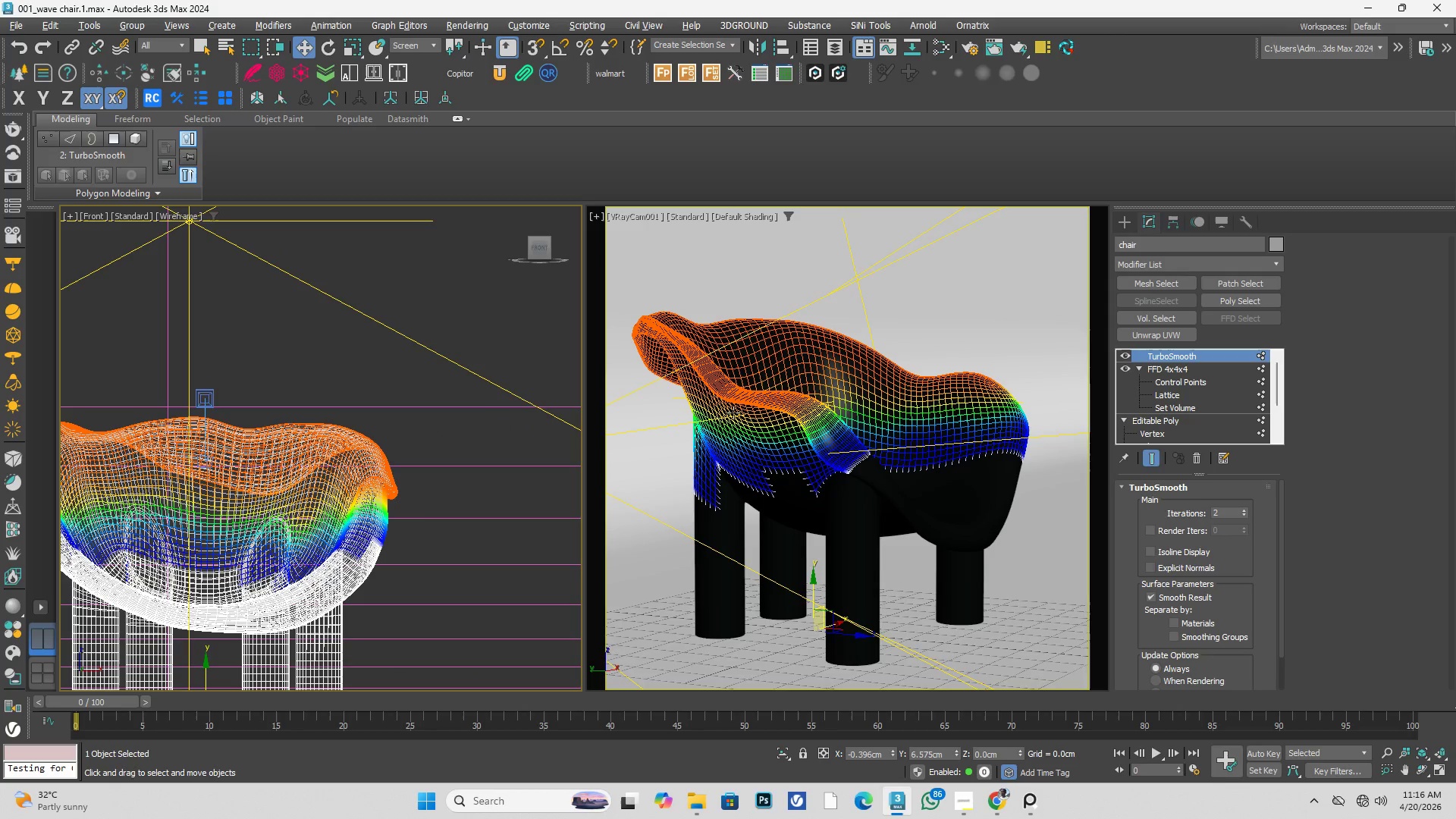 
key(Alt+AltLeft)
 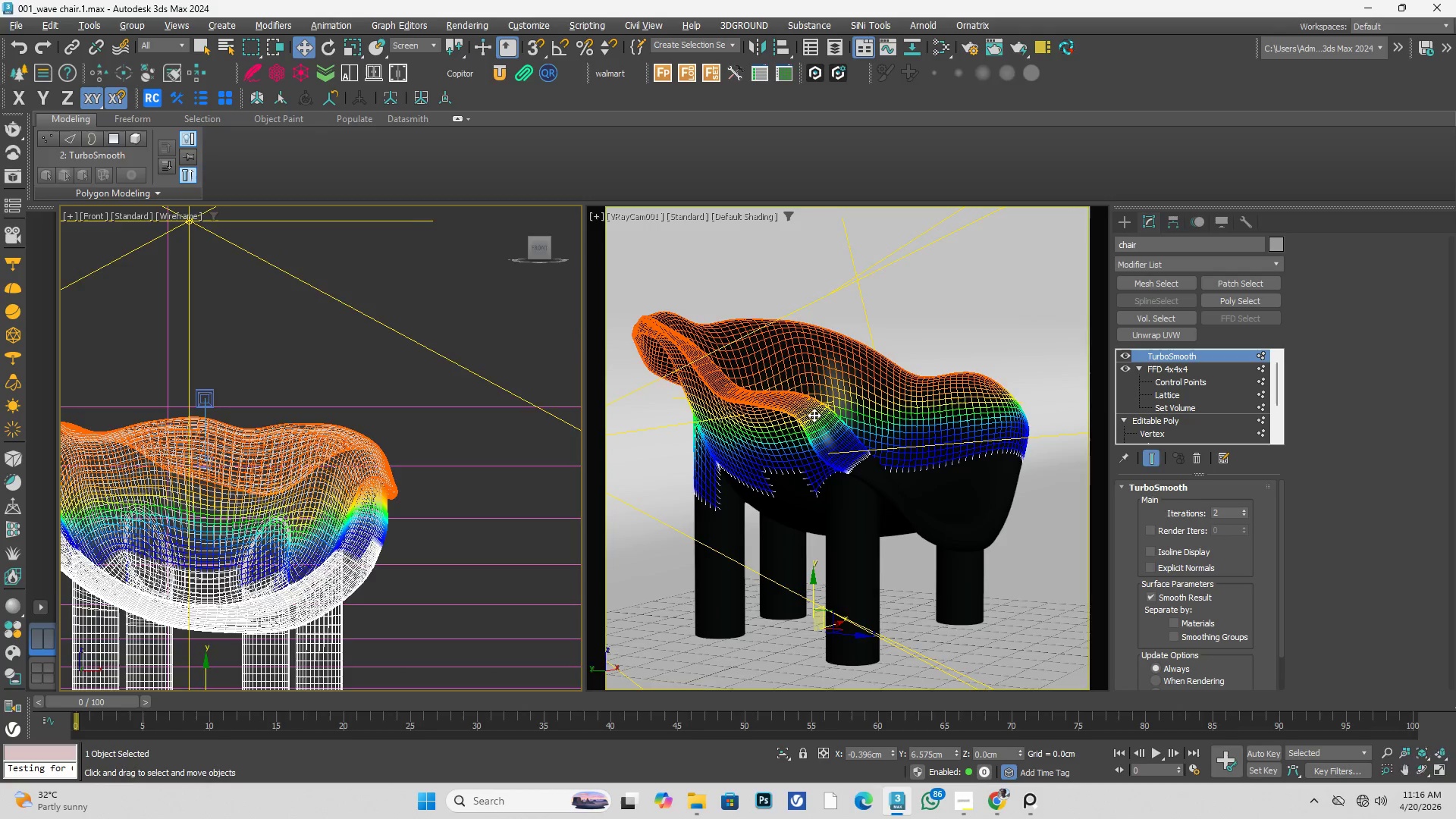 
key(Alt+W)
 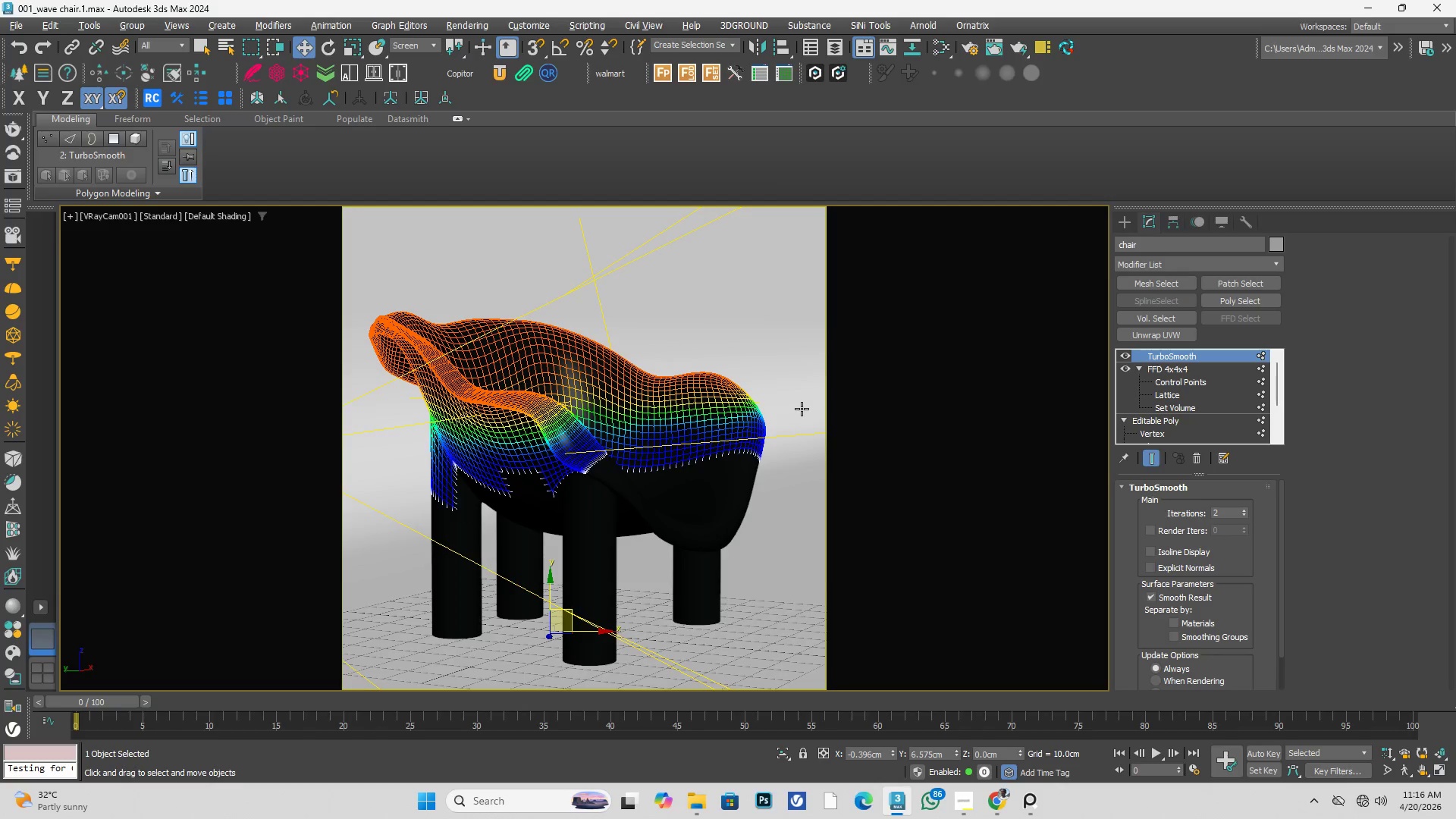 
key(Alt+AltLeft)
 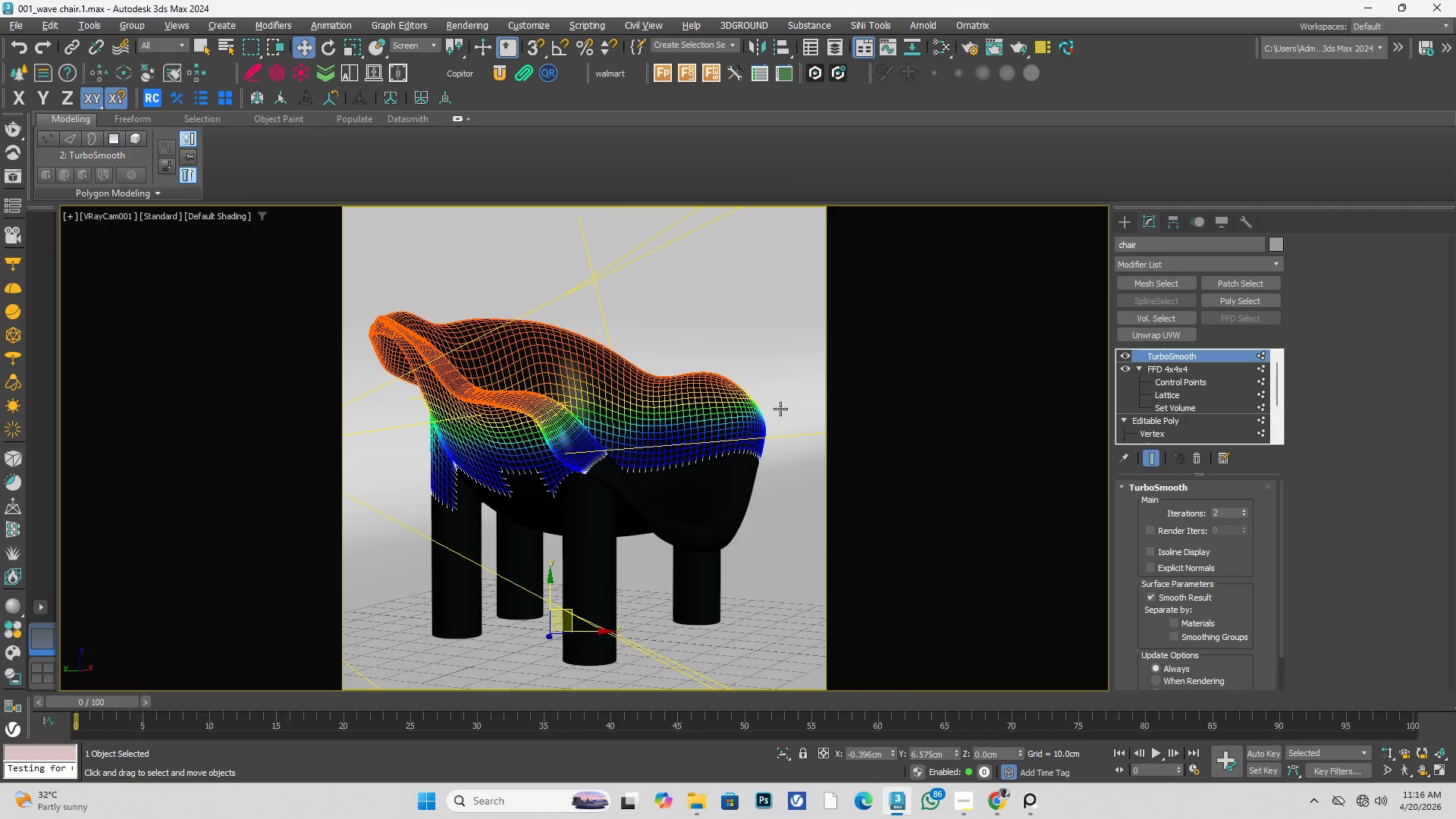 
key(Alt+W)
 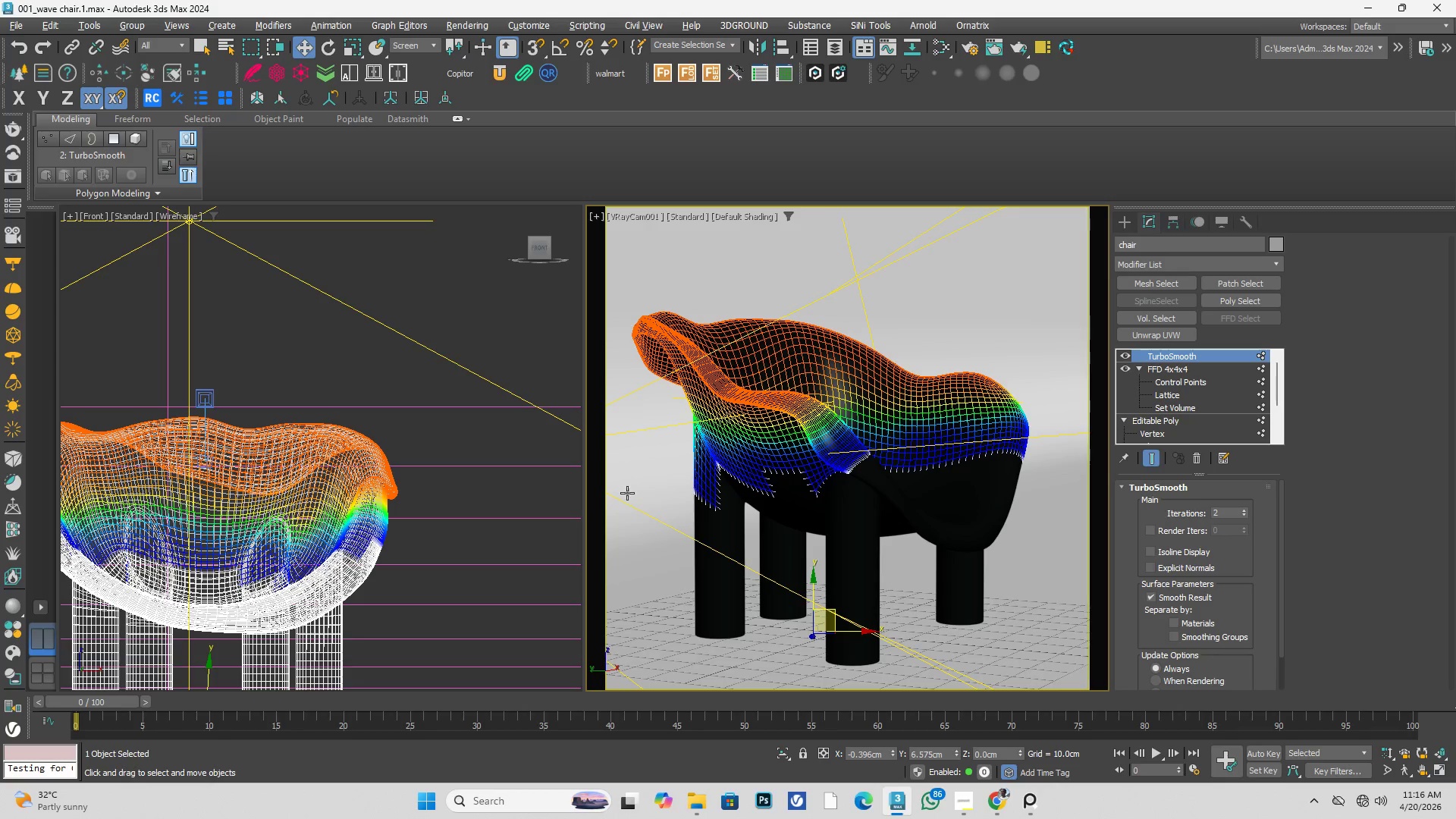 
left_click([500, 362])
 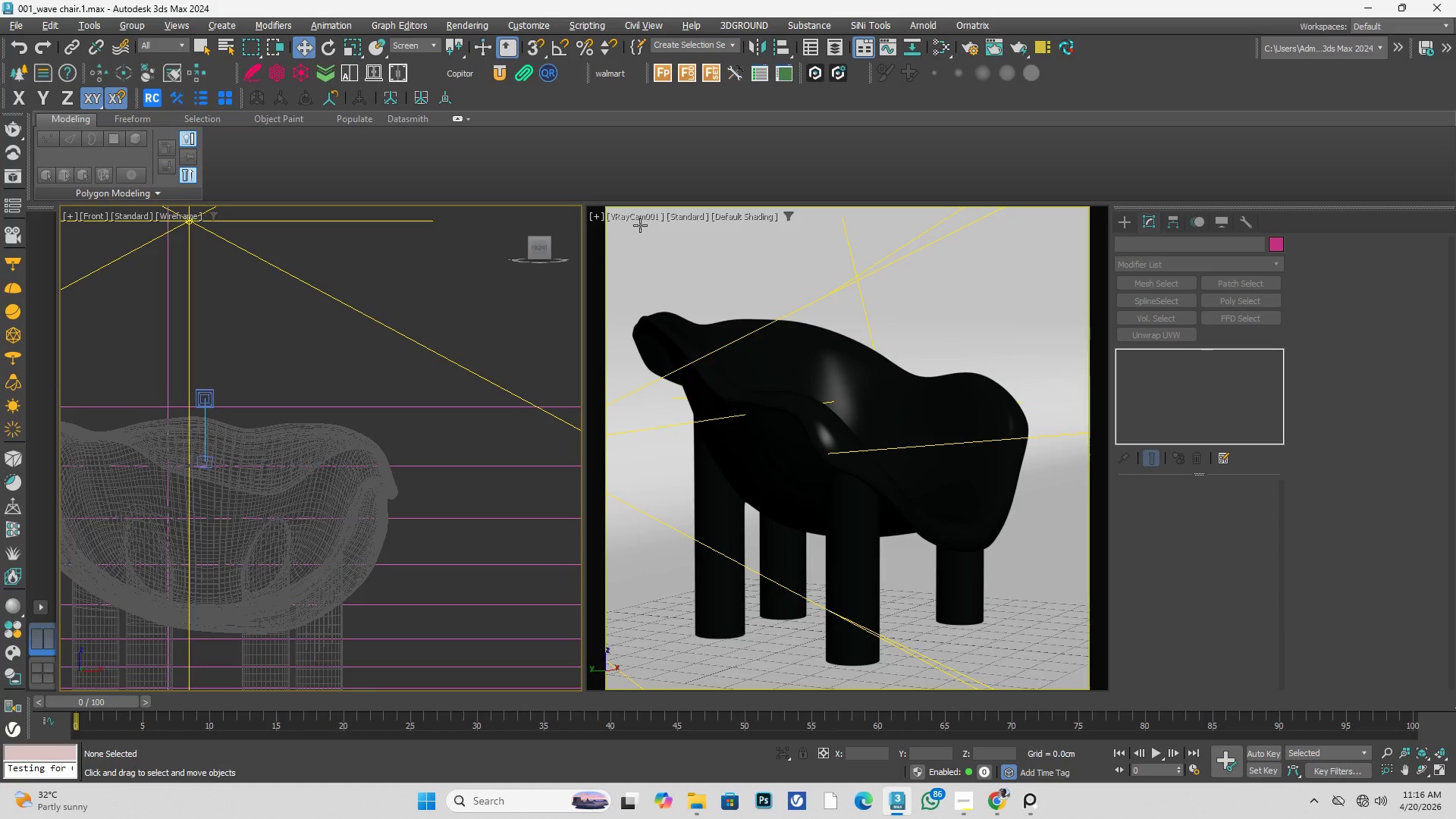 
left_click([632, 219])
 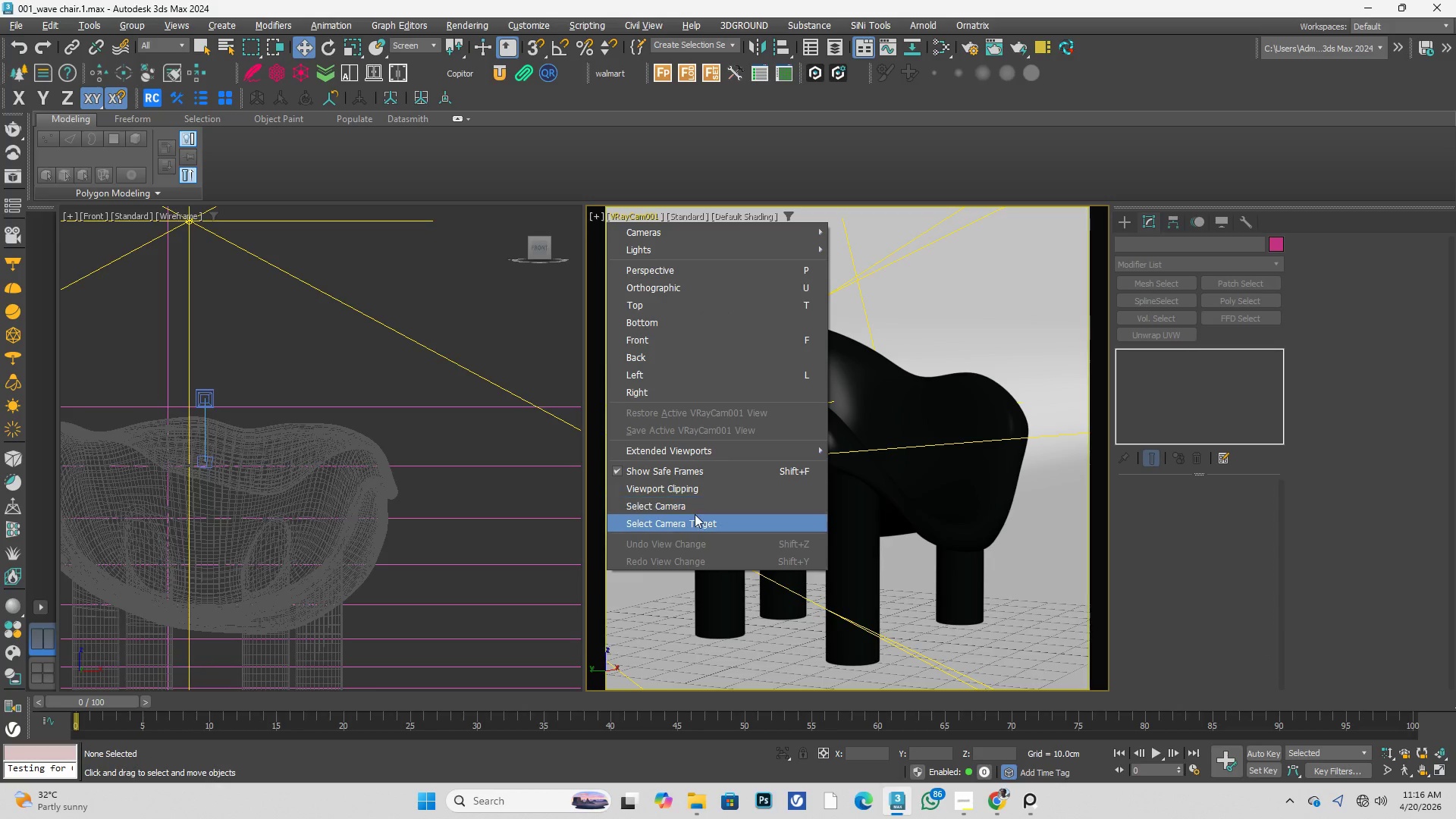 
left_click([711, 507])
 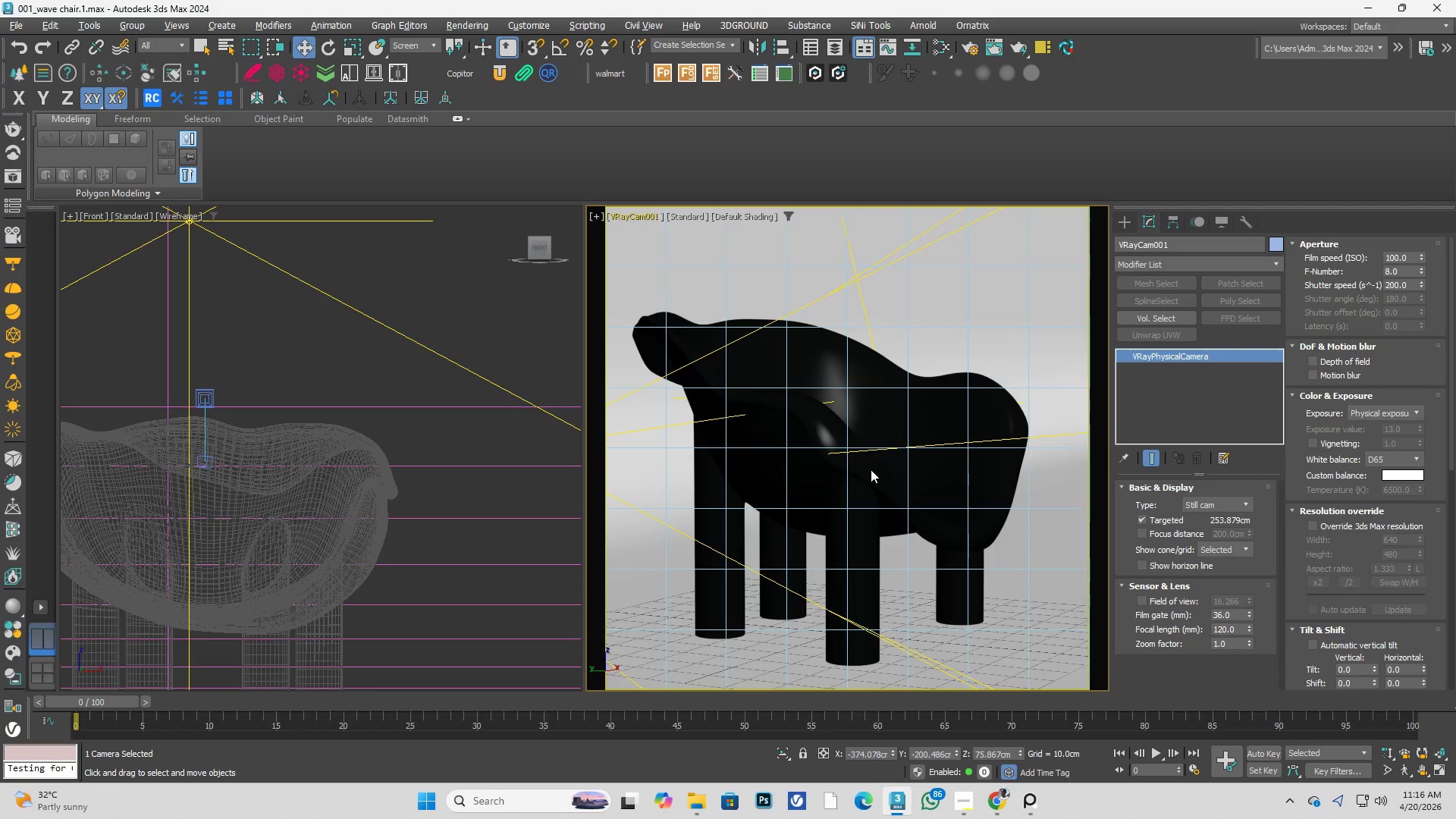 
key(Control+V)
 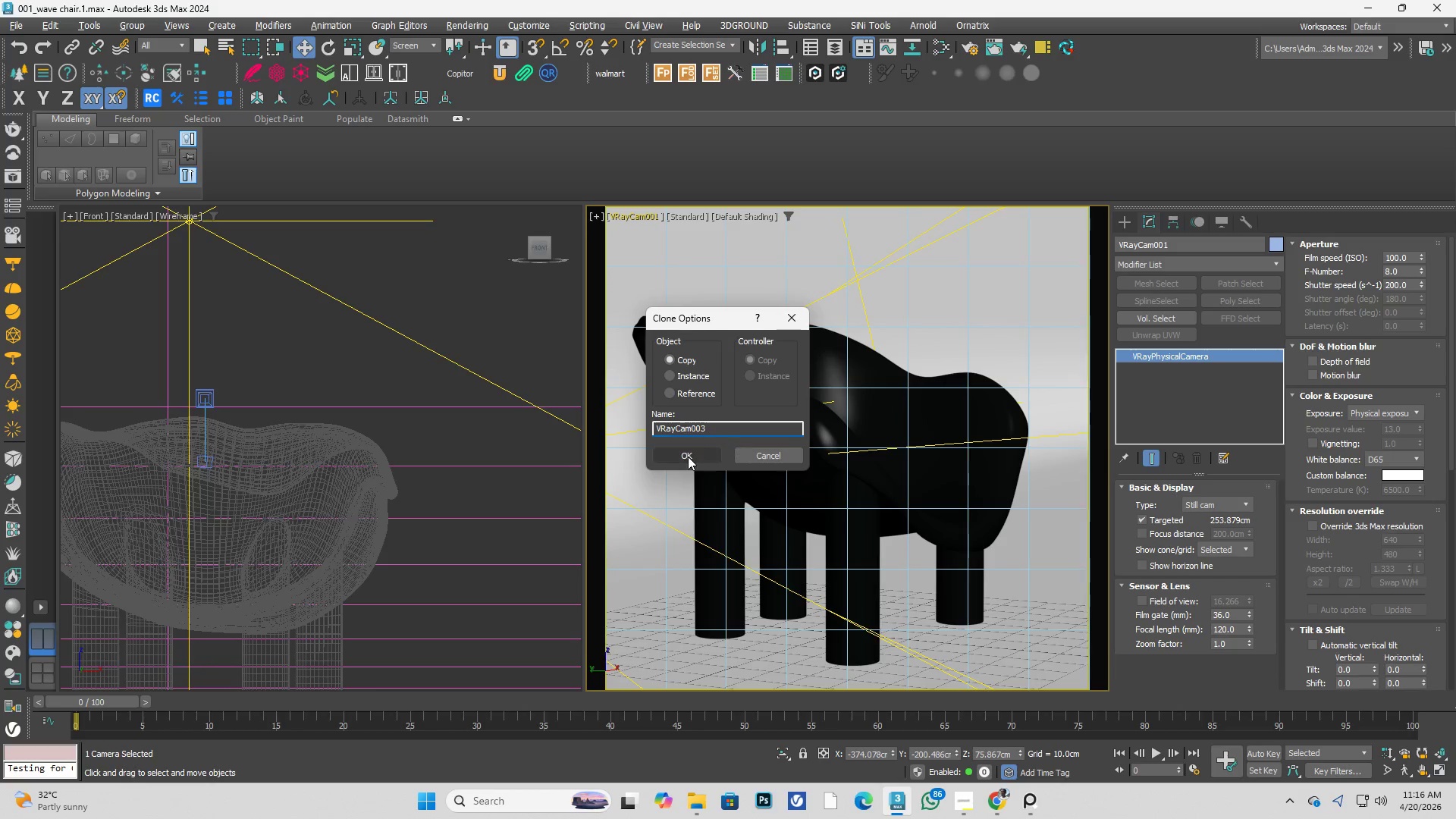 
left_click([686, 457])
 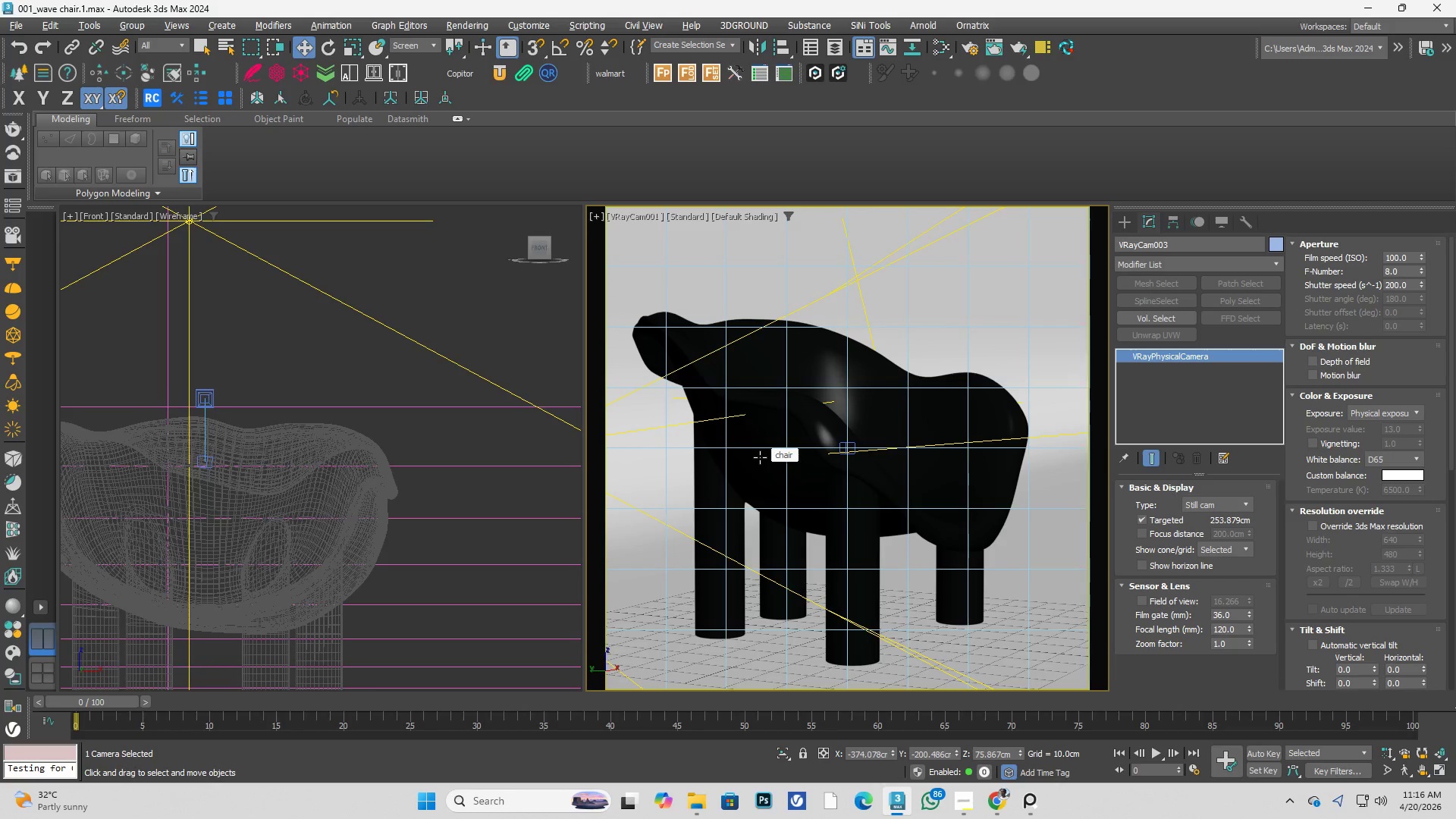 
key(C)
 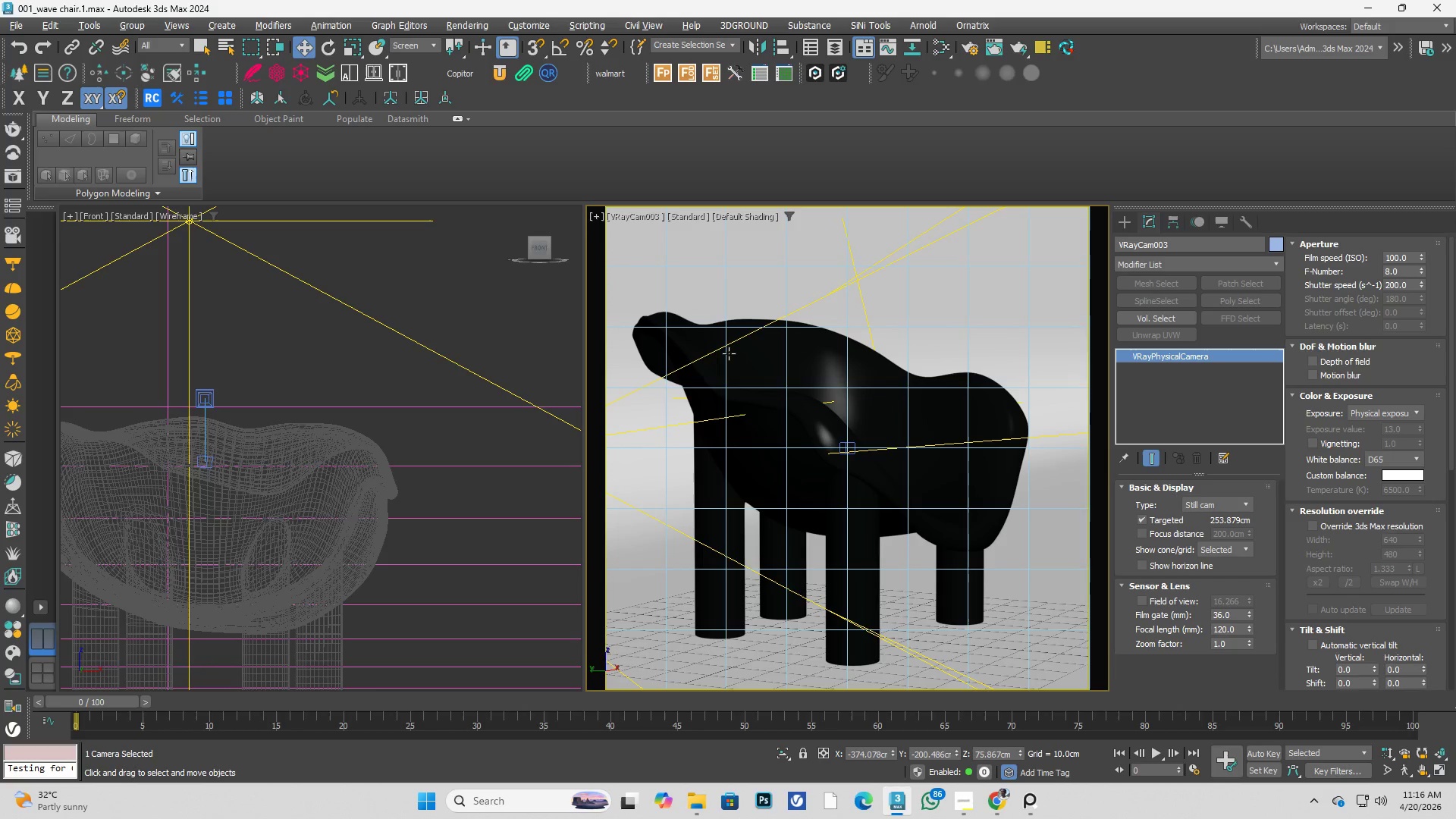 
left_click([729, 353])
 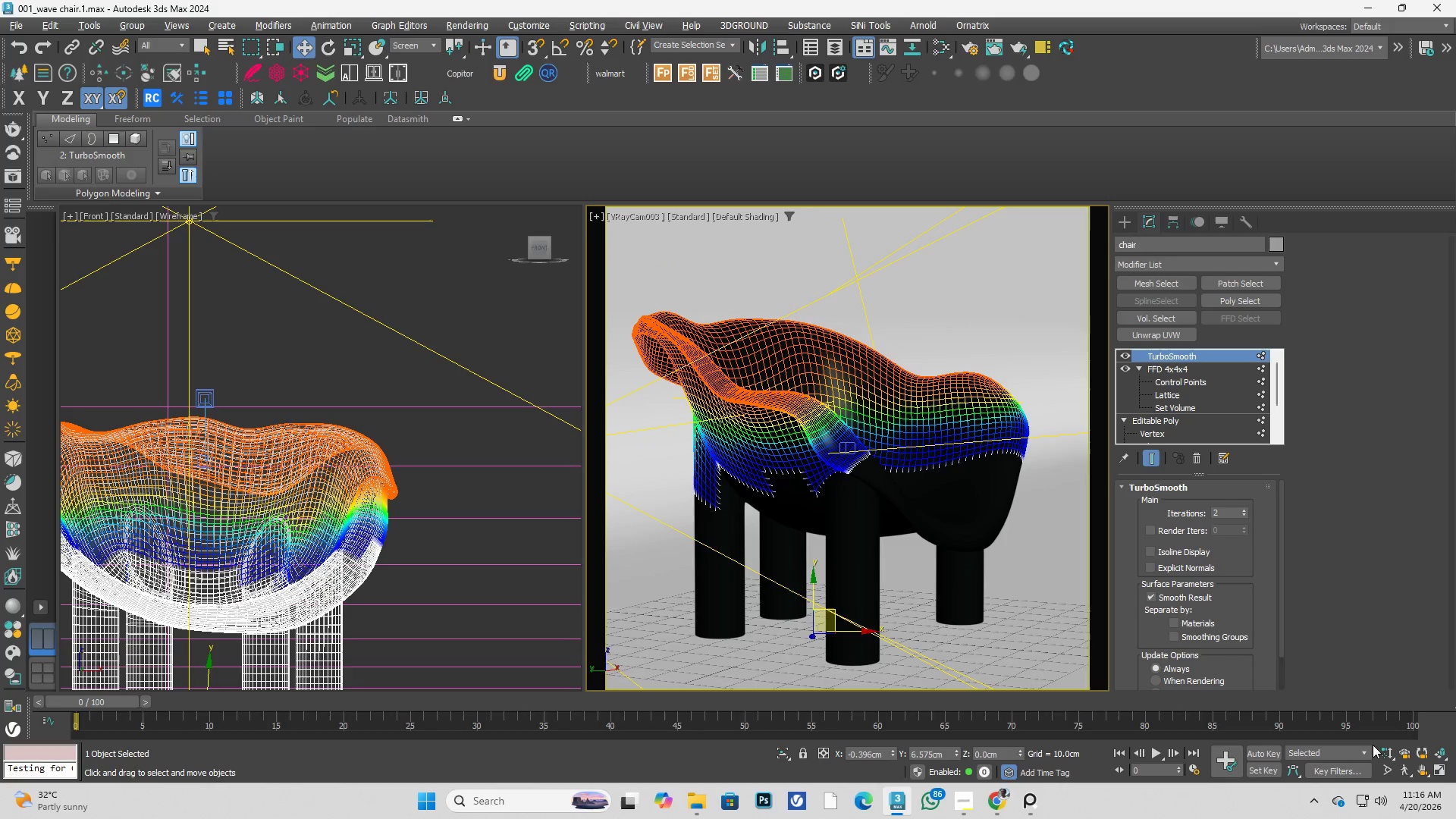 
left_click([1403, 766])
 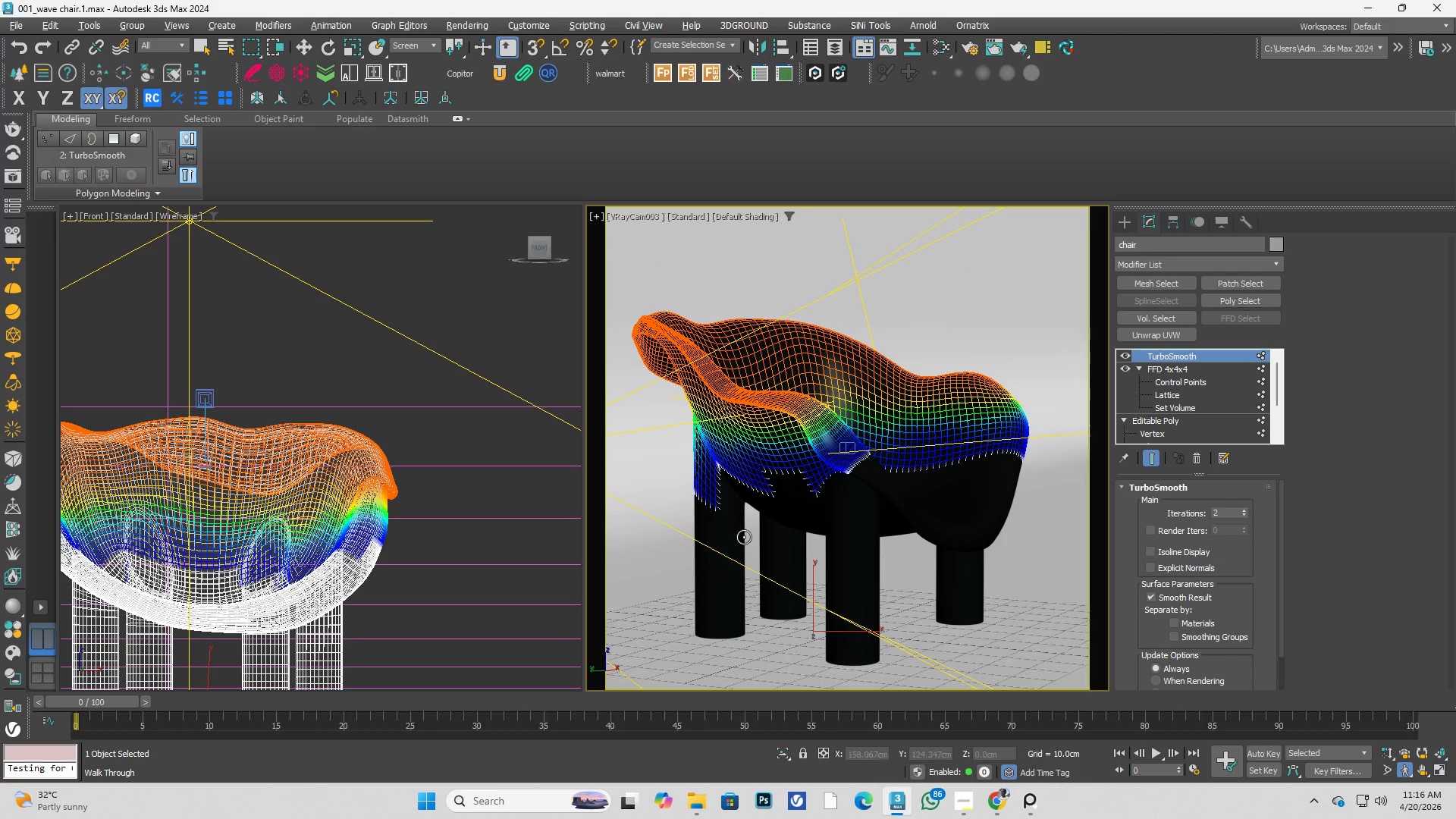 
left_click_drag(start_coordinate=[755, 531], to_coordinate=[755, 558])
 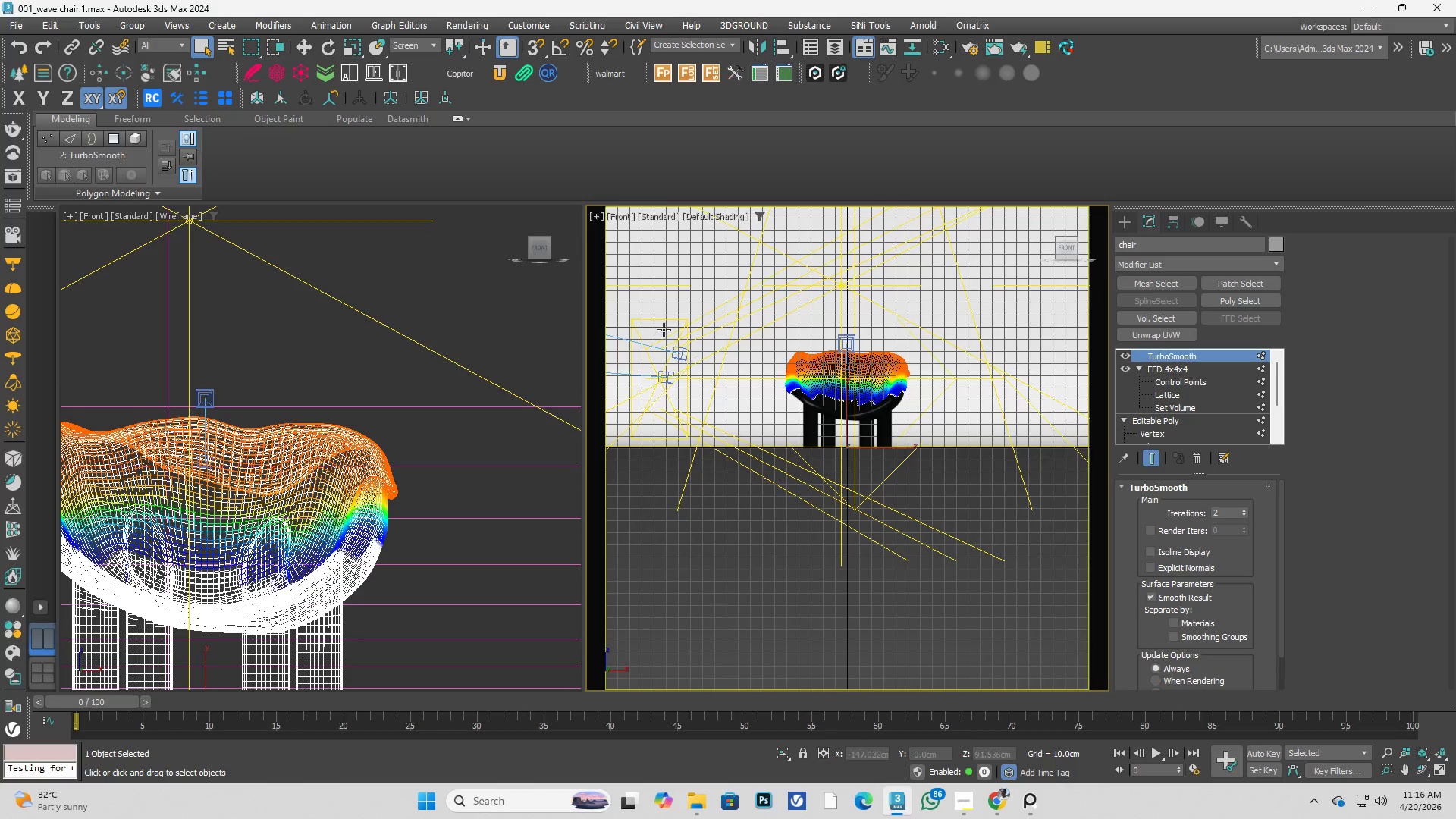 
hold_key(key=W, duration=0.34)
 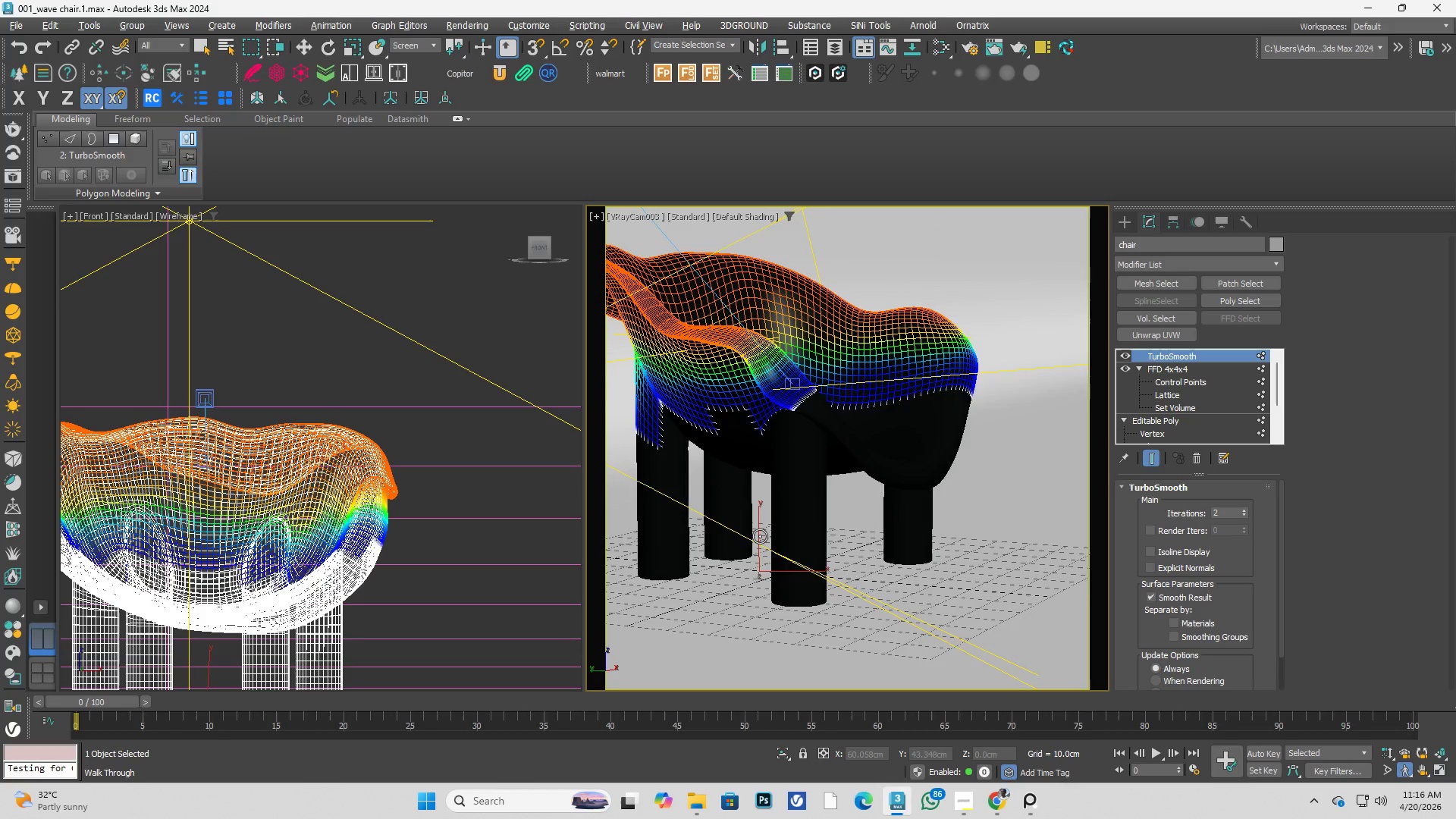 
hold_key(key=E, duration=1.5)
 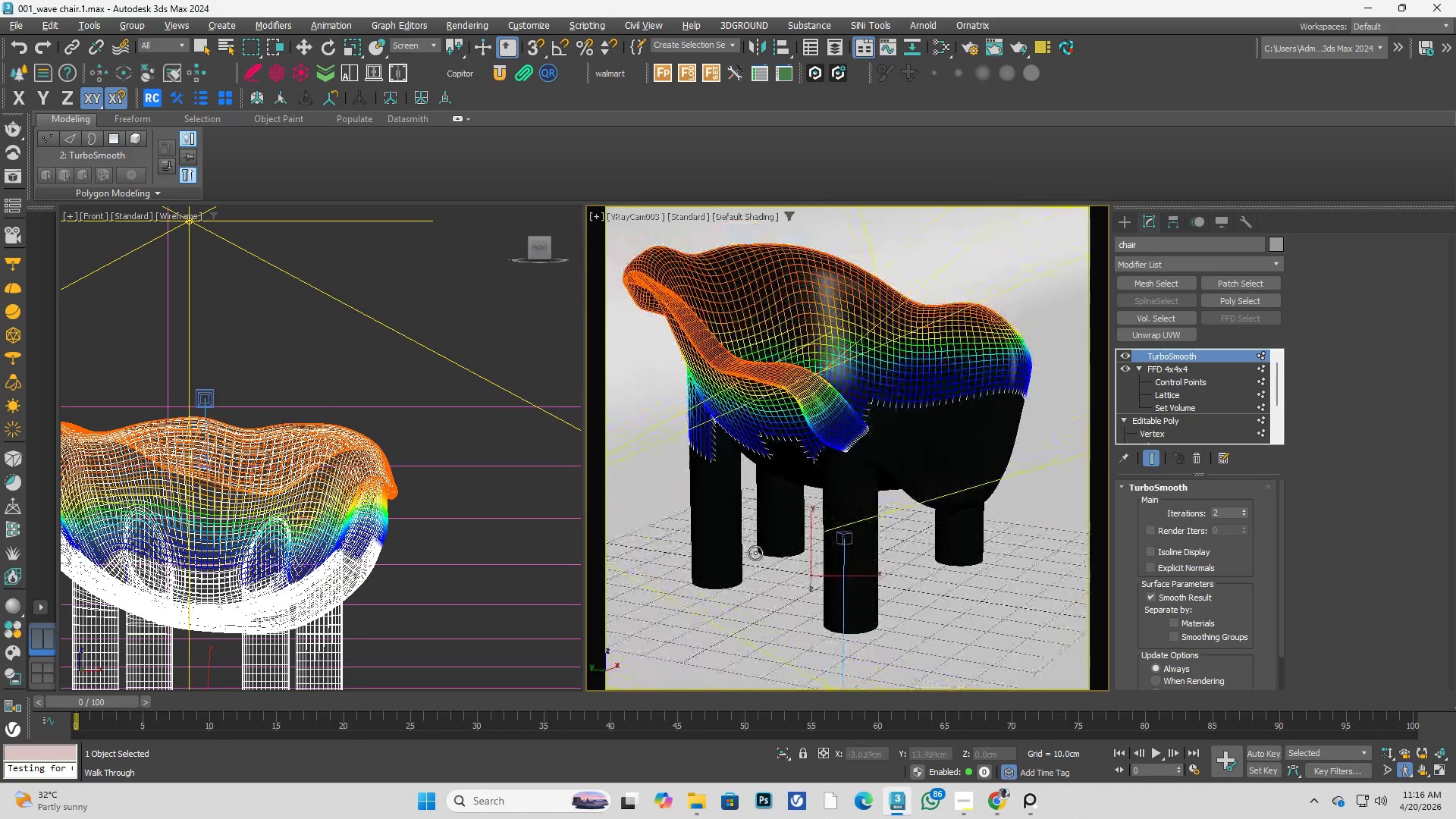 
hold_key(key=E, duration=0.75)
 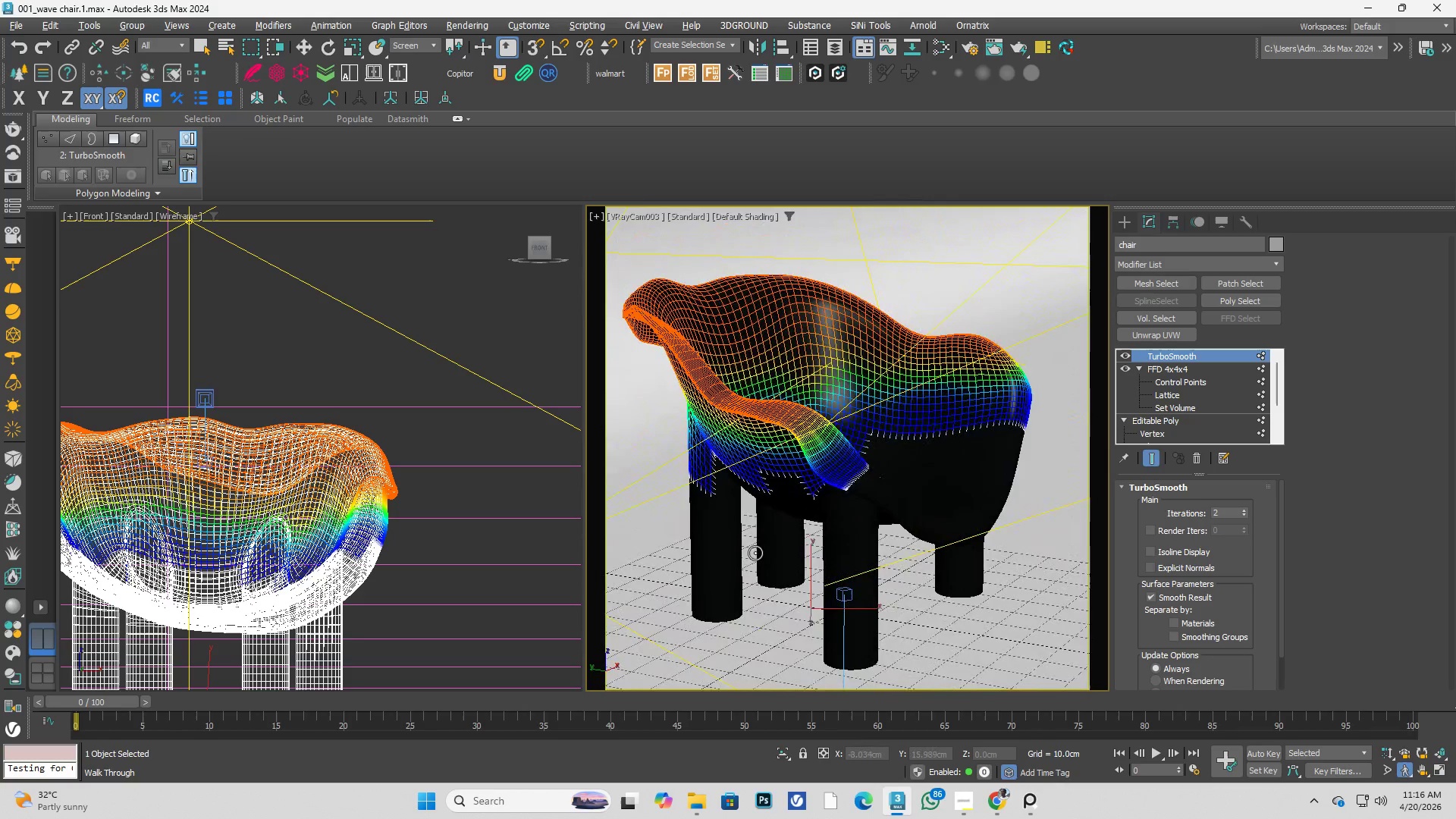 
type(ff)
 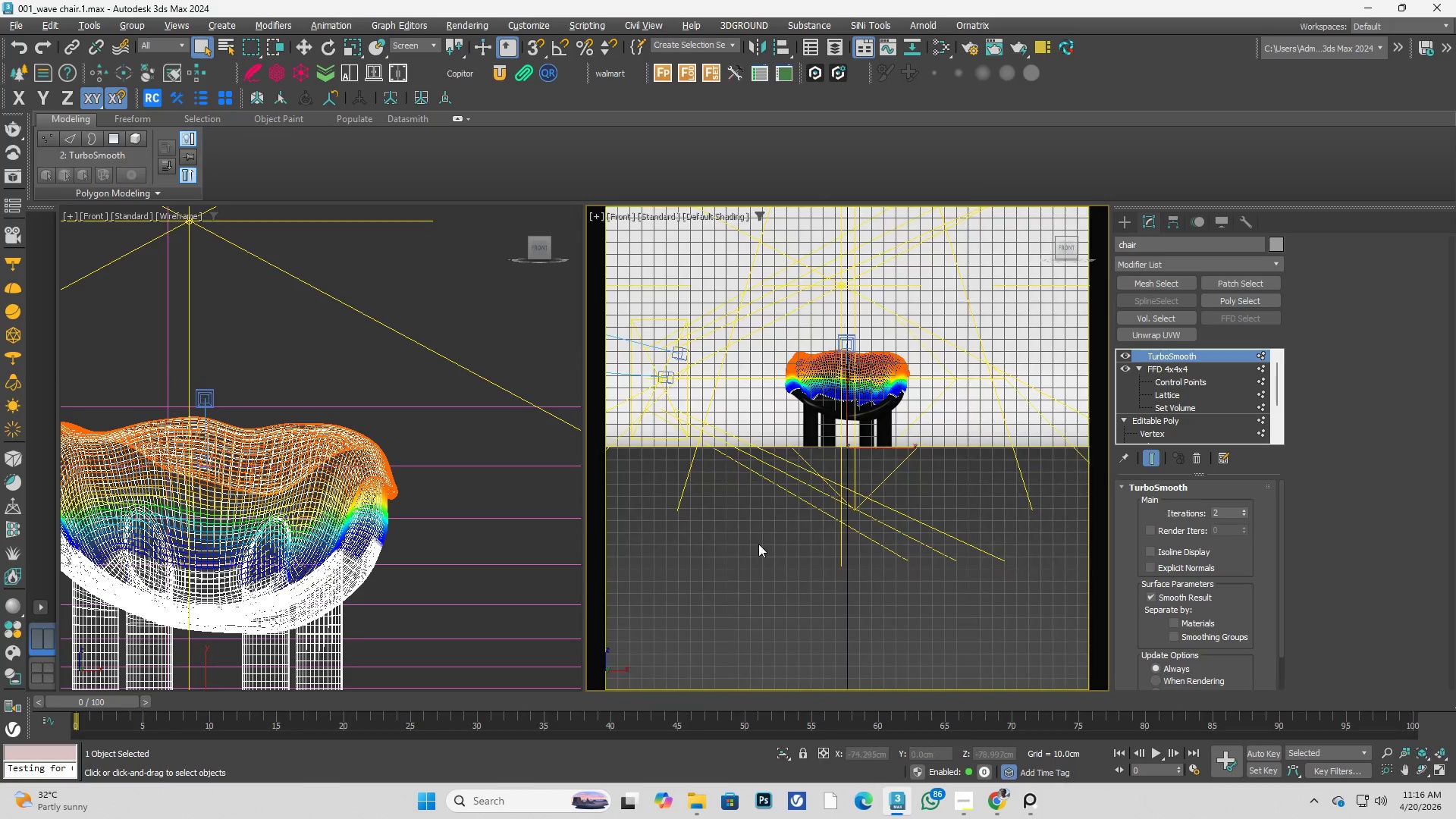 
hold_key(key=E, duration=0.39)
 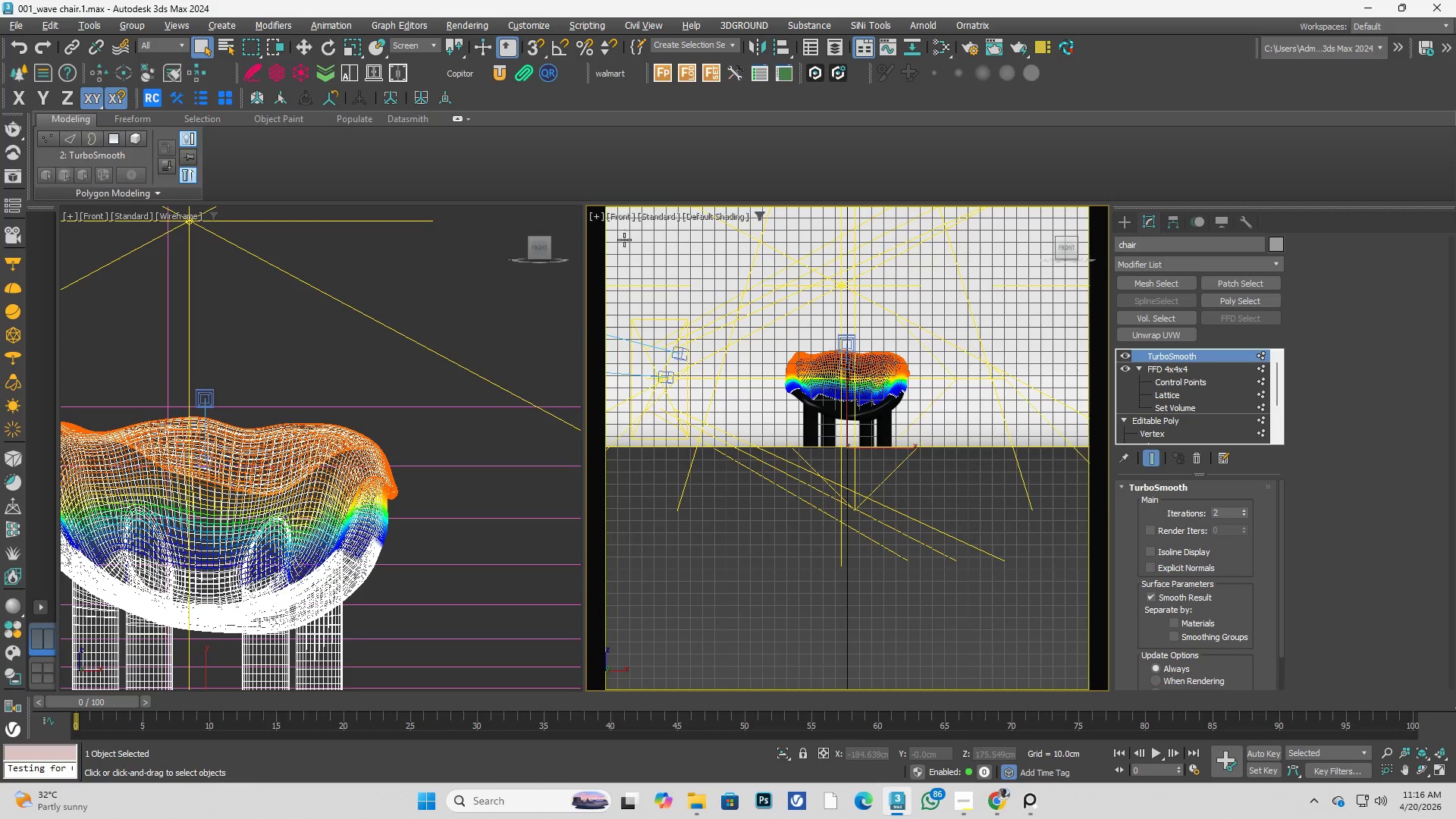 
key(C)
 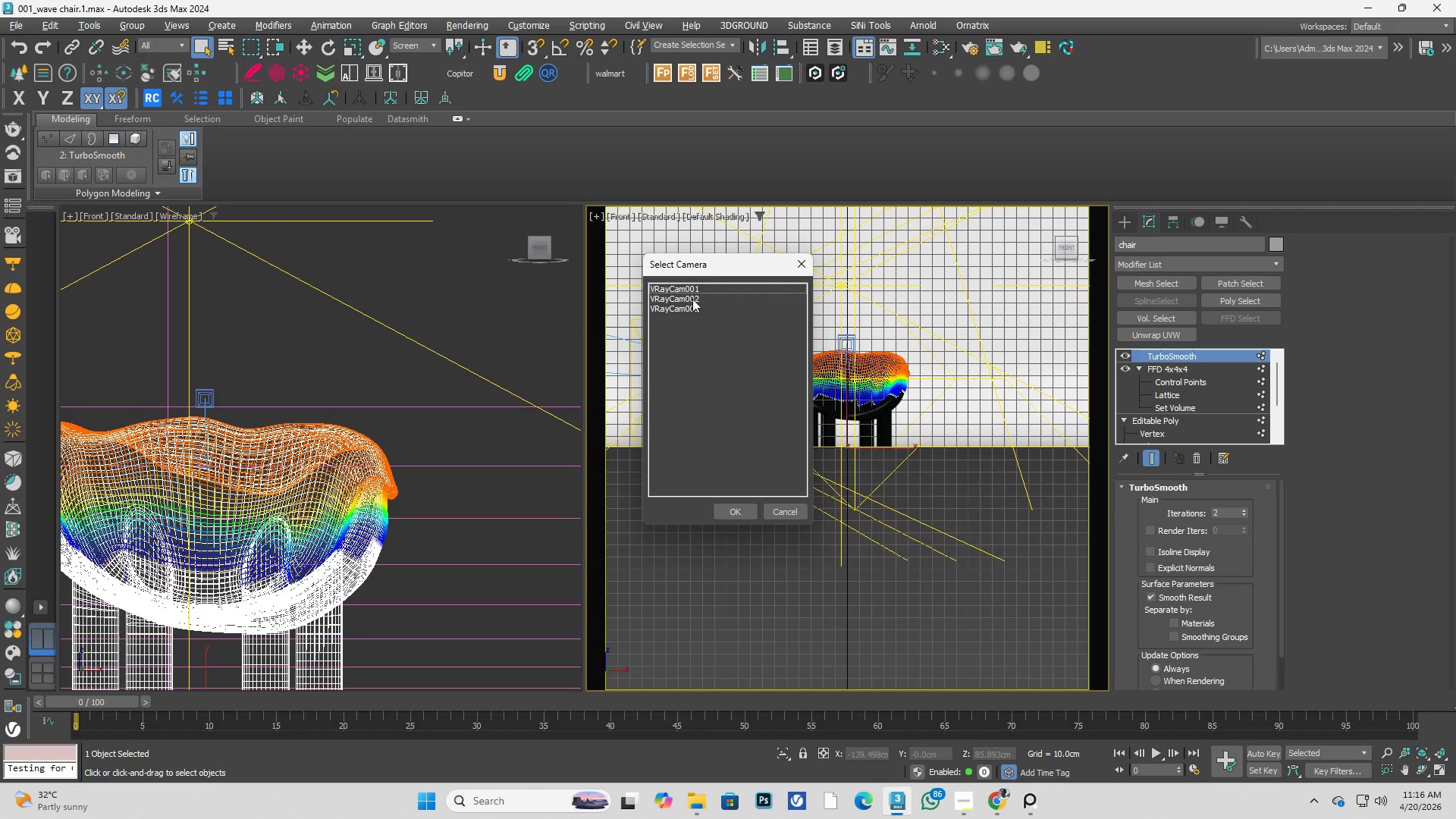 
double_click([692, 306])
 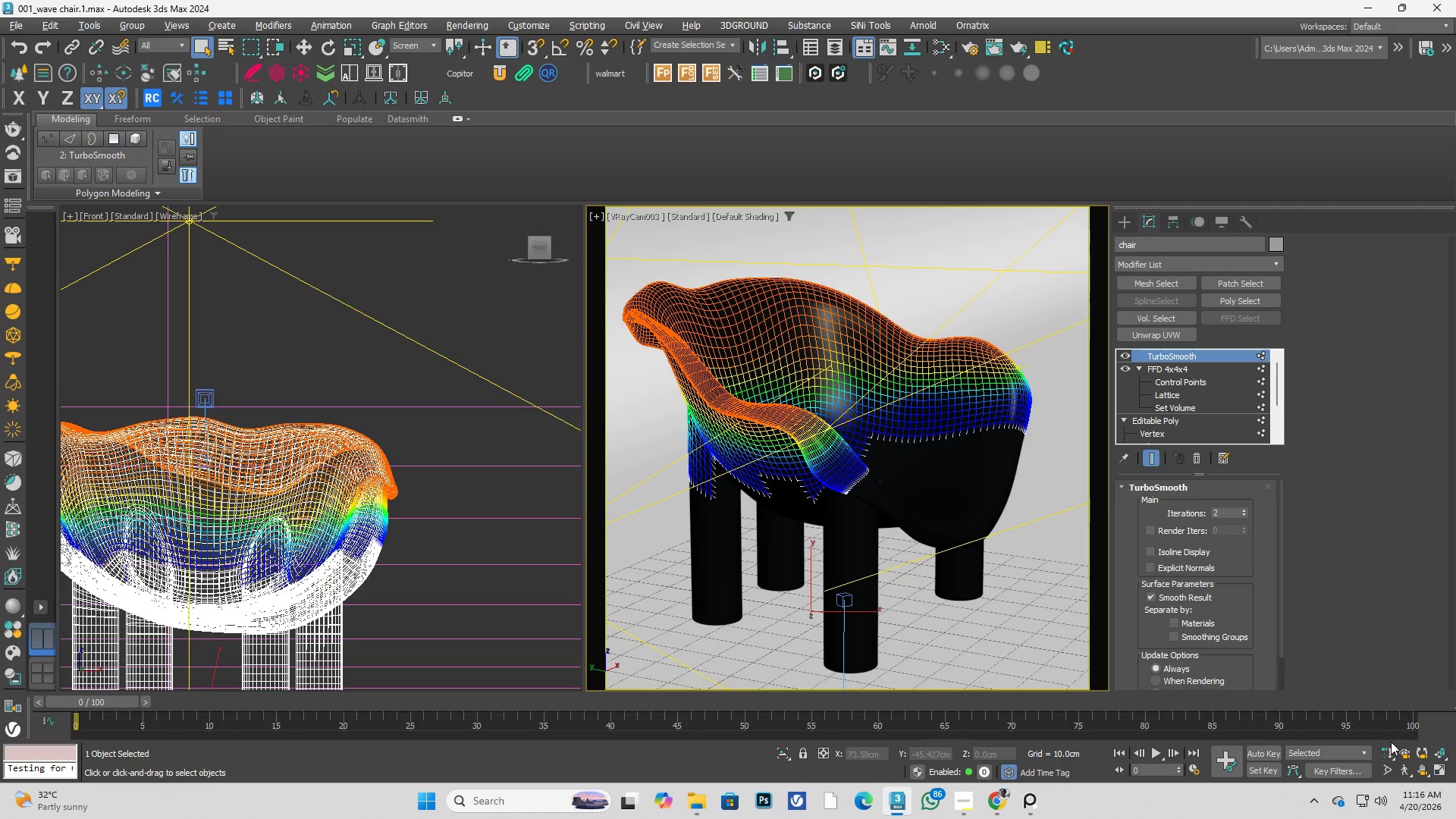 
left_click([1399, 767])
 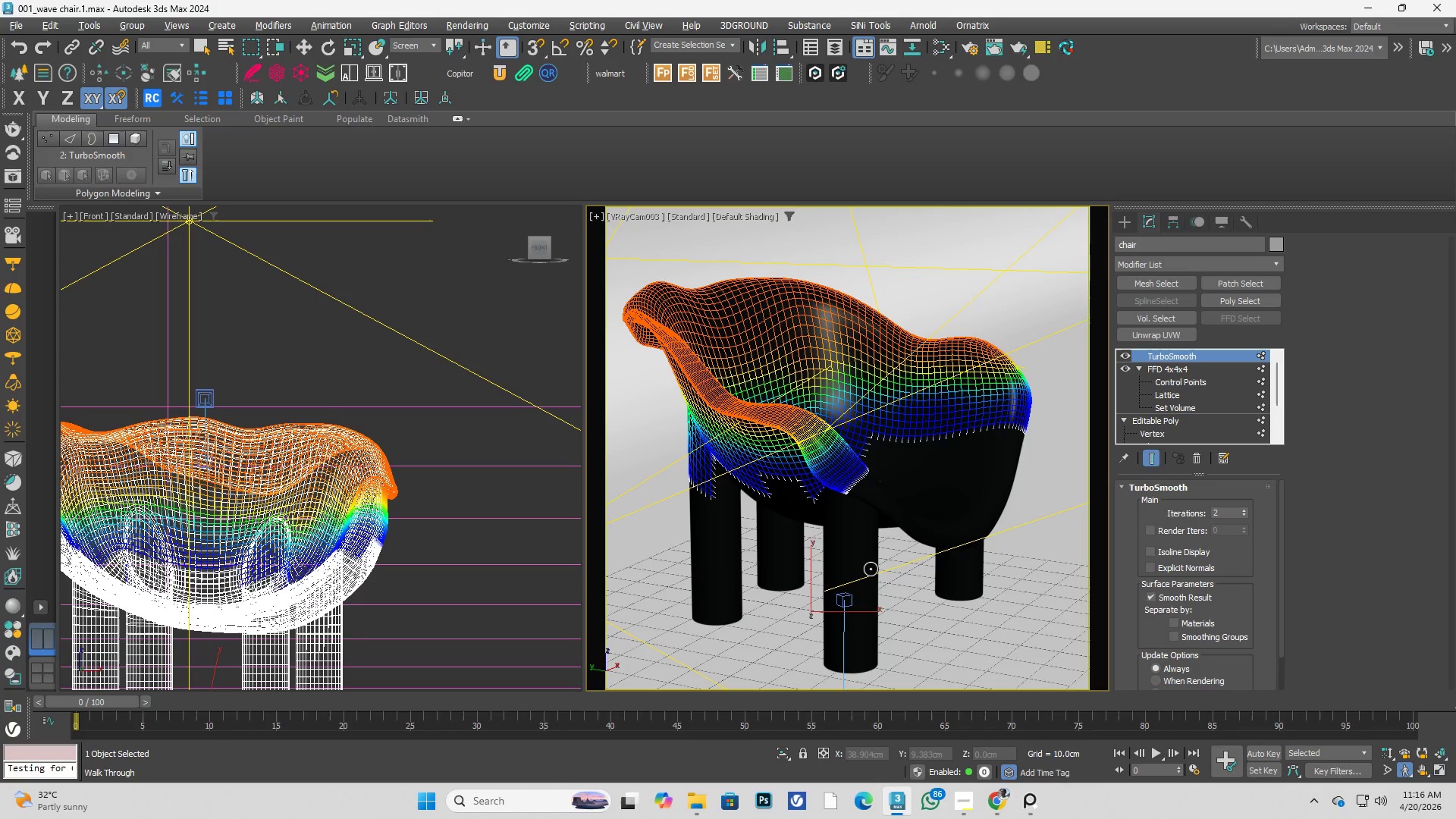 
left_click_drag(start_coordinate=[867, 566], to_coordinate=[868, 589])
 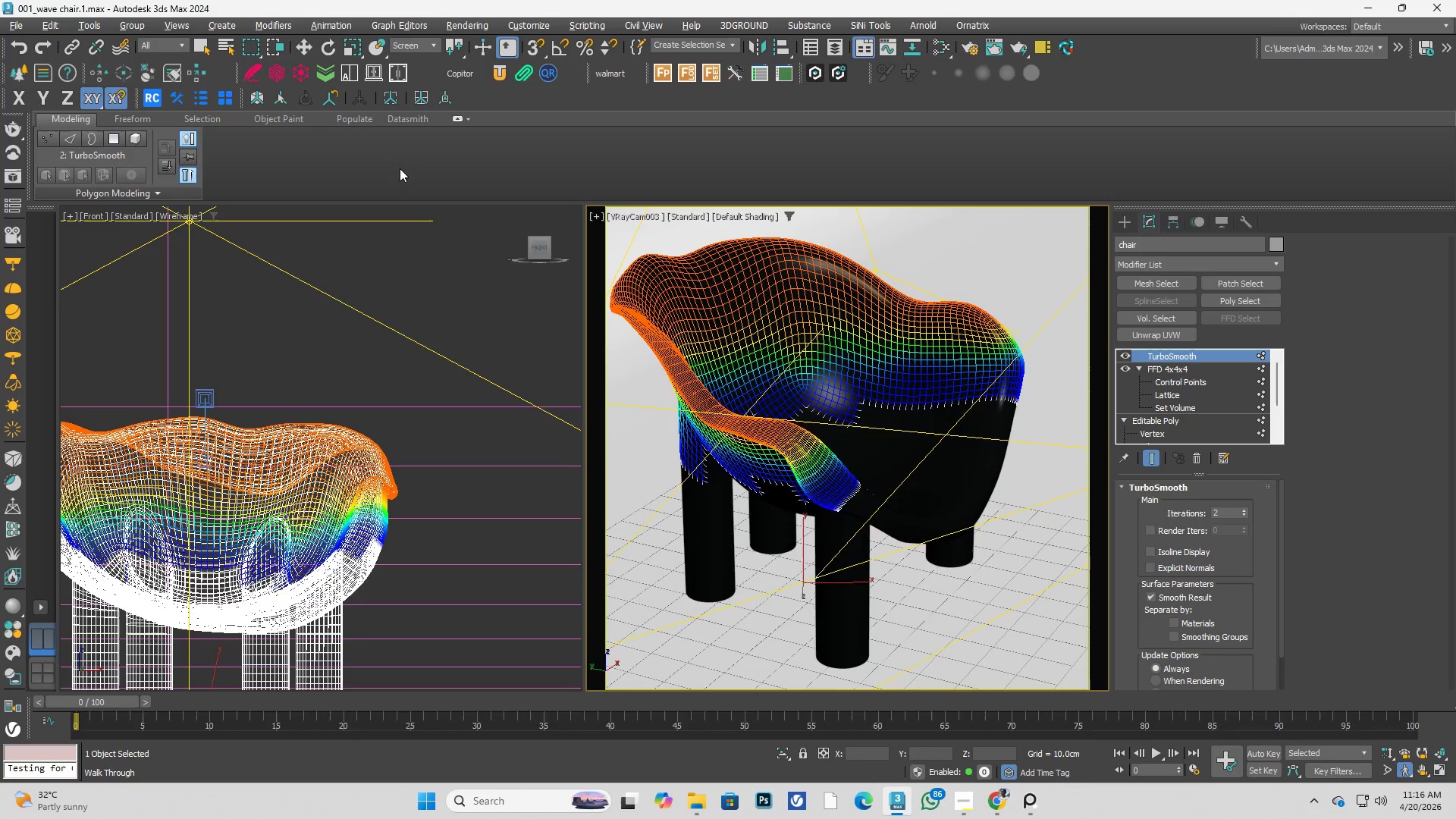 
type(eeeee)
 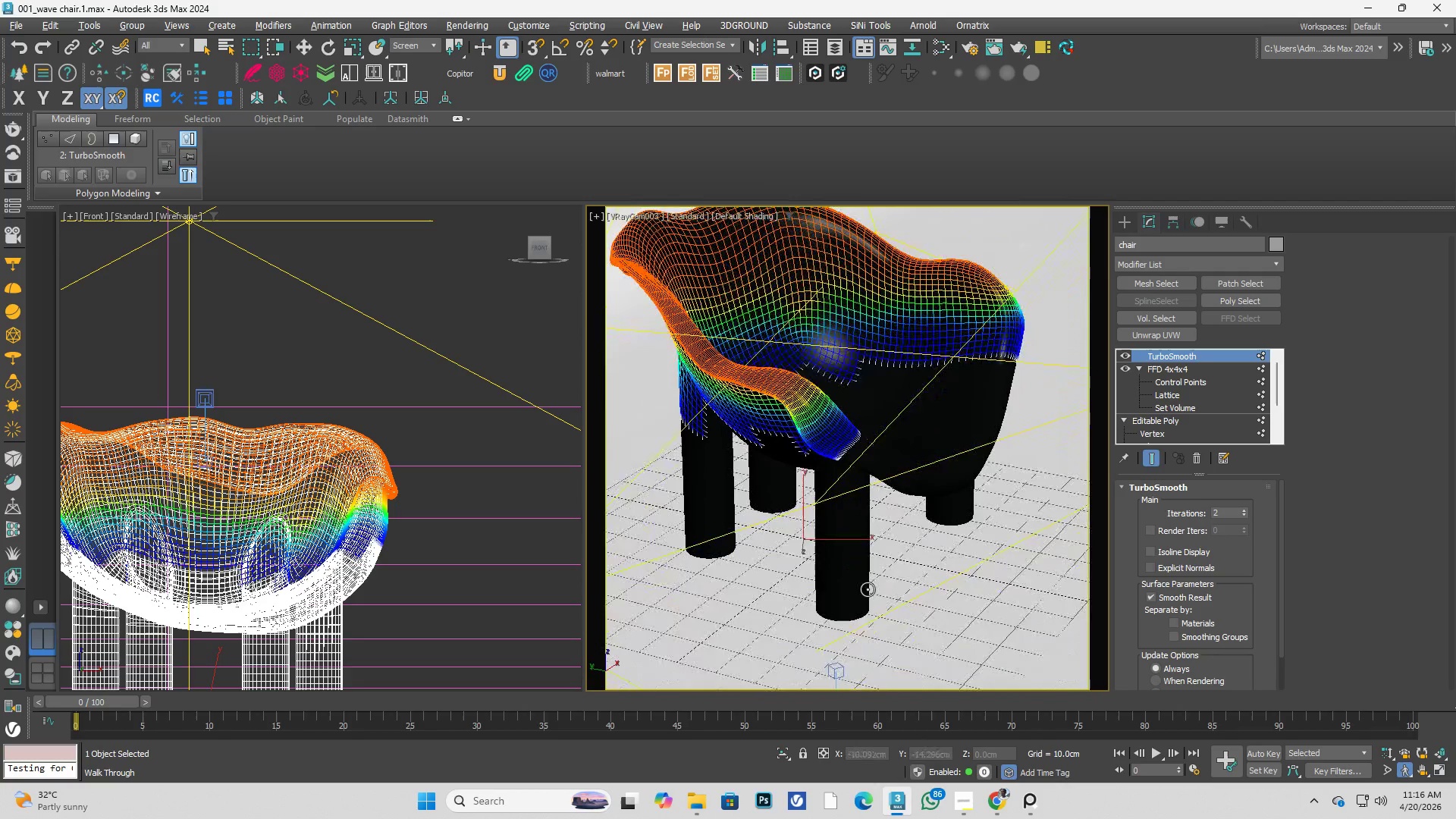 
type(eeee)
 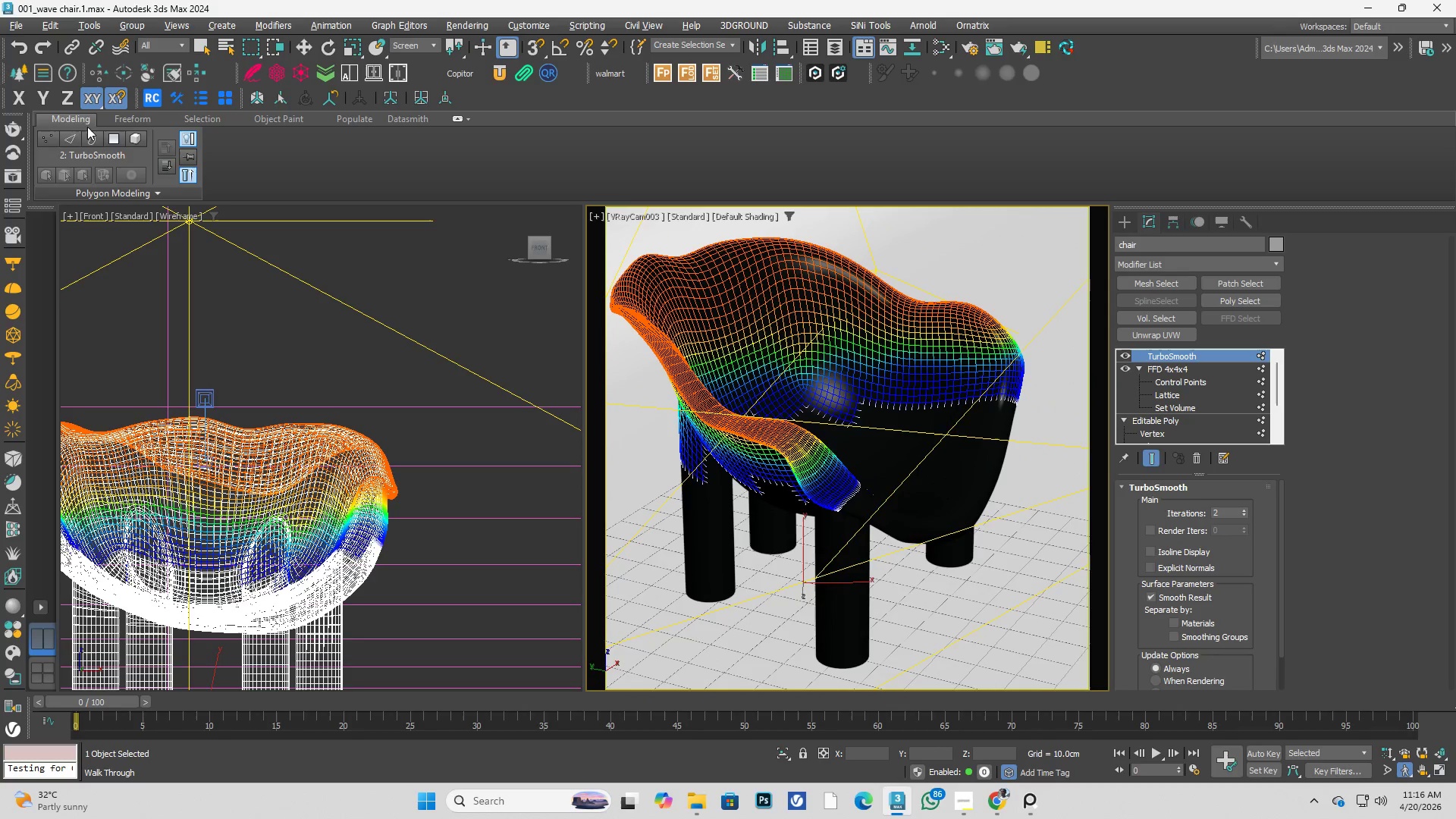 
left_click([13, 127])
 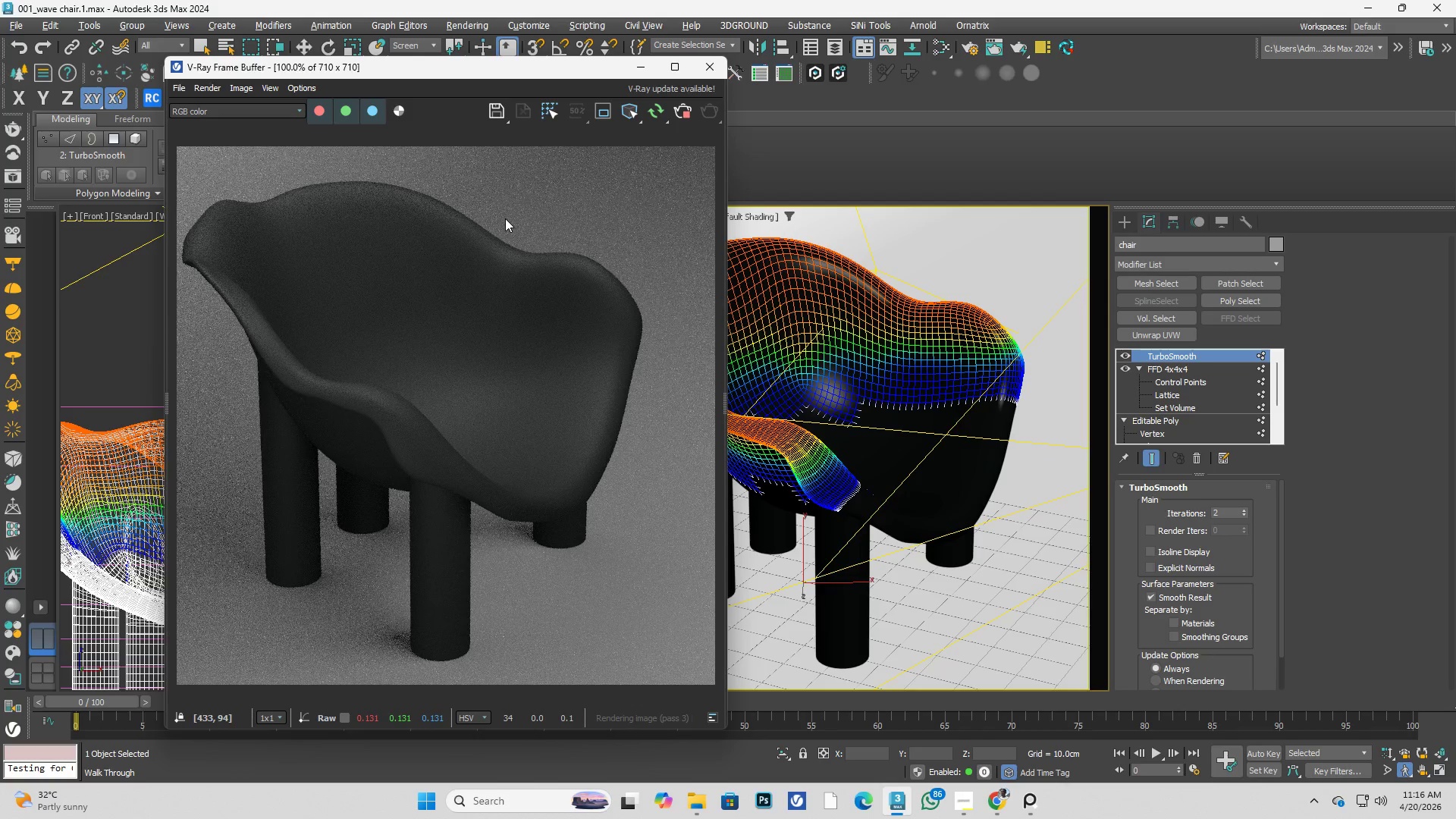 
type(eeseeccce)
 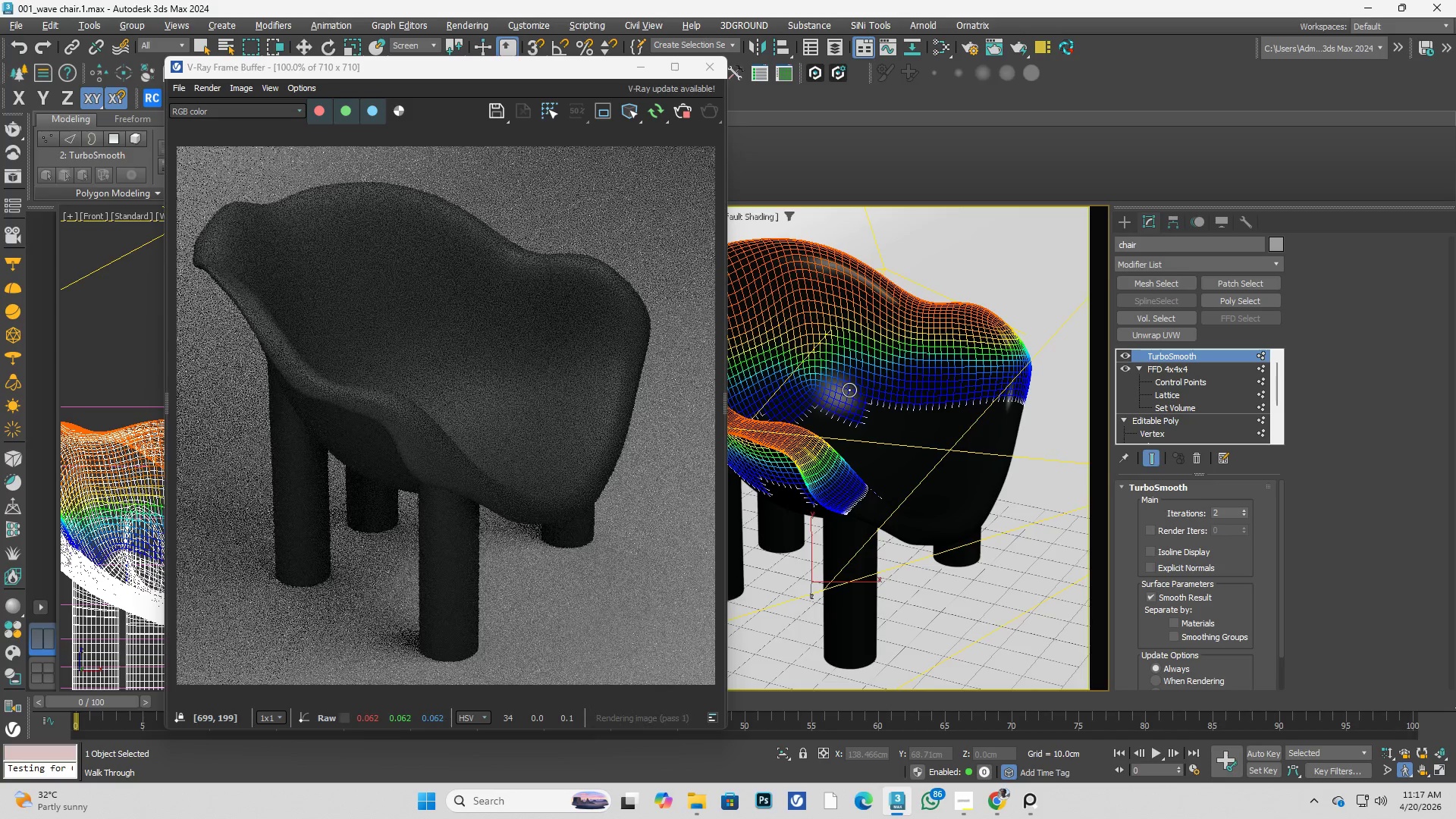 
wait(5.55)
 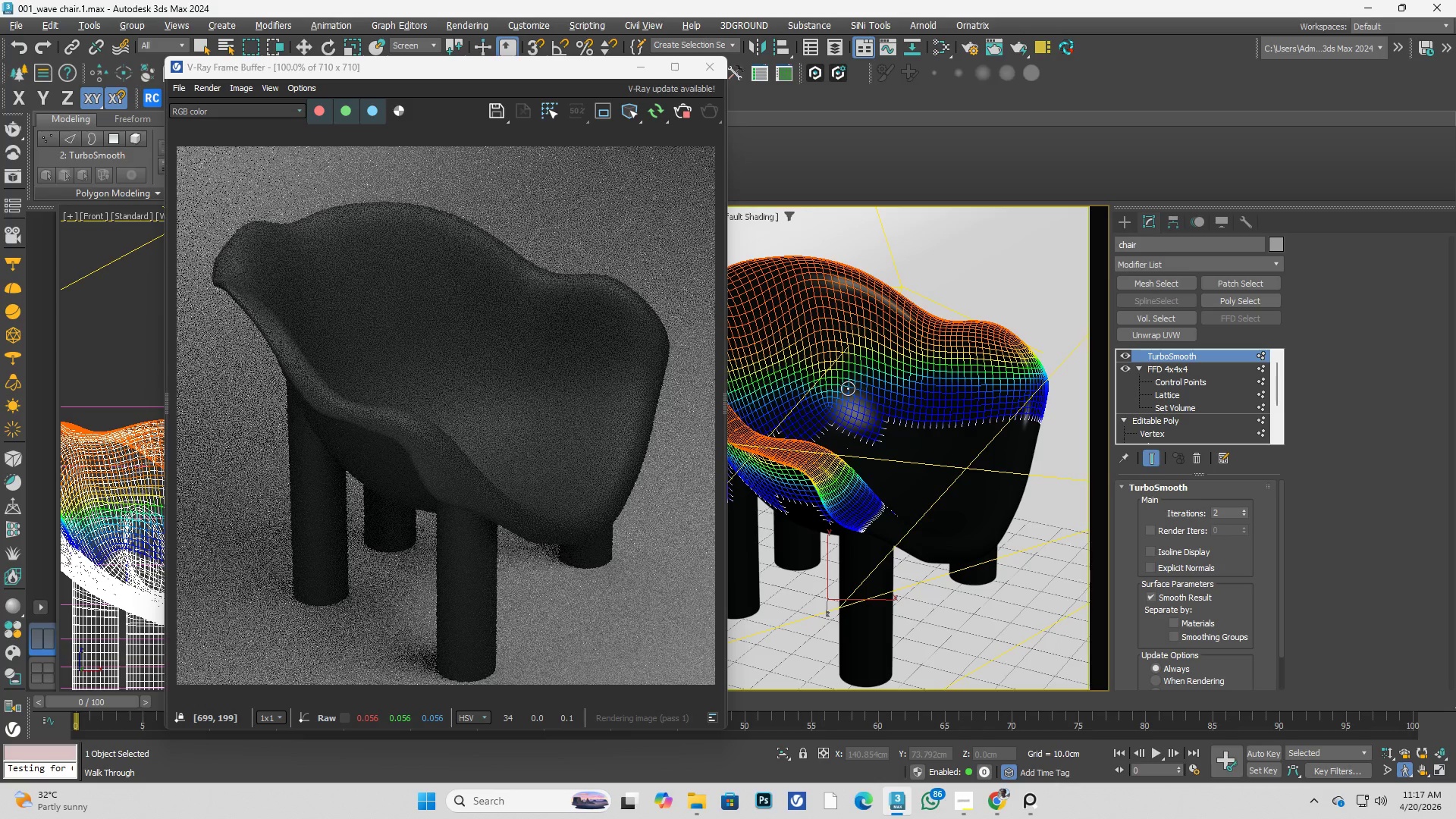 
left_click([675, 73])
 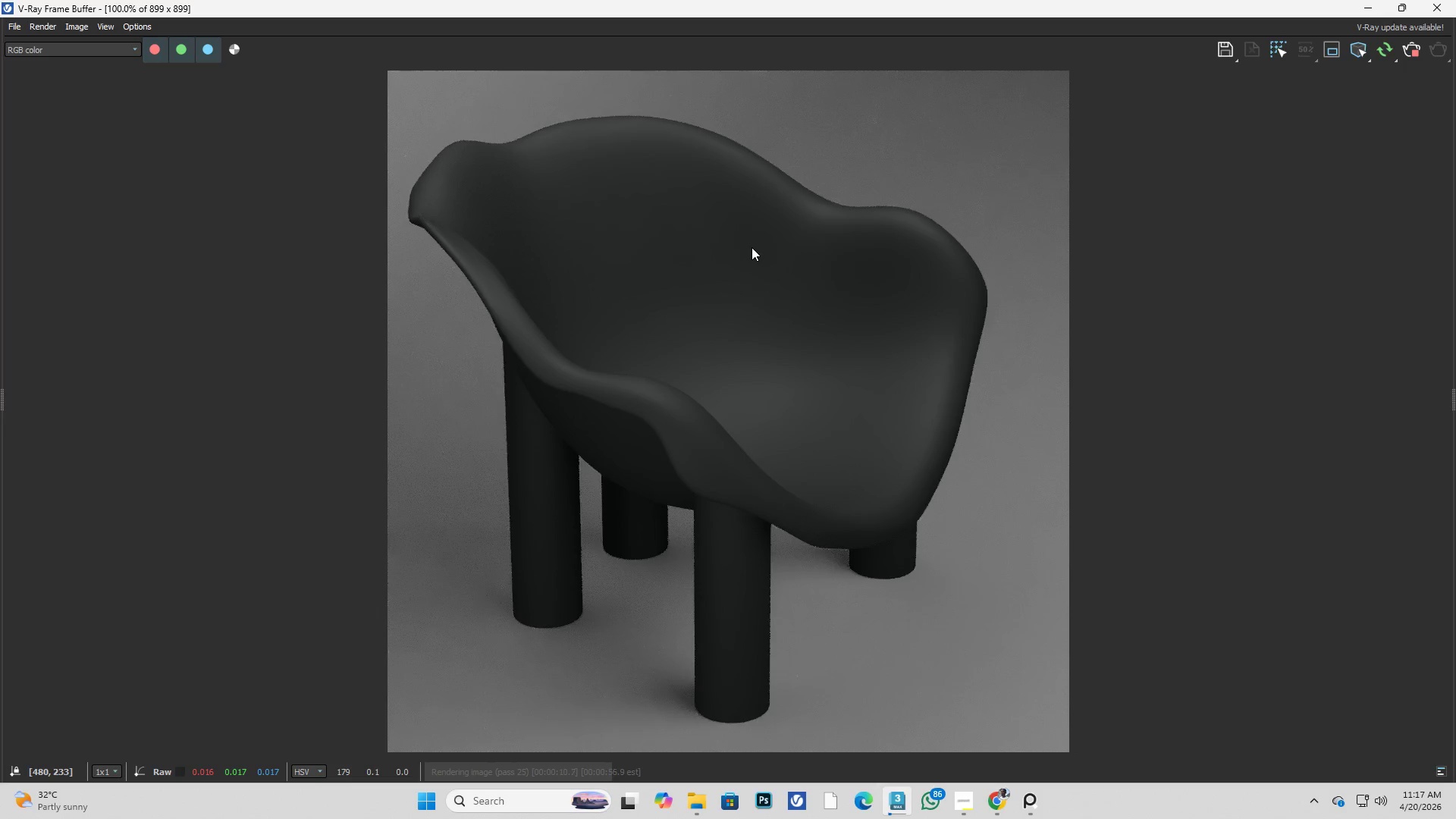 
wait(17.09)
 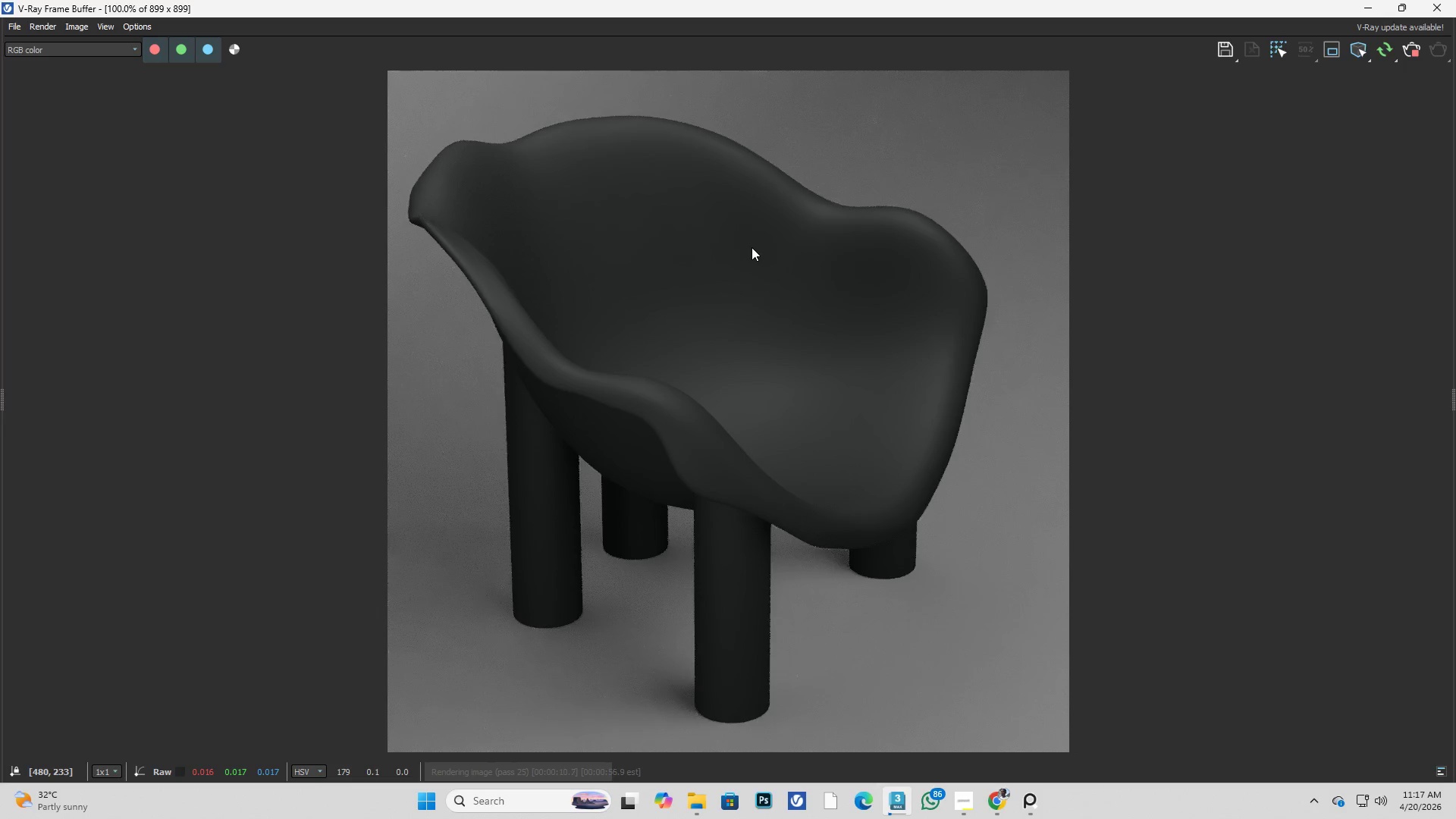 
left_click([1432, 2])
 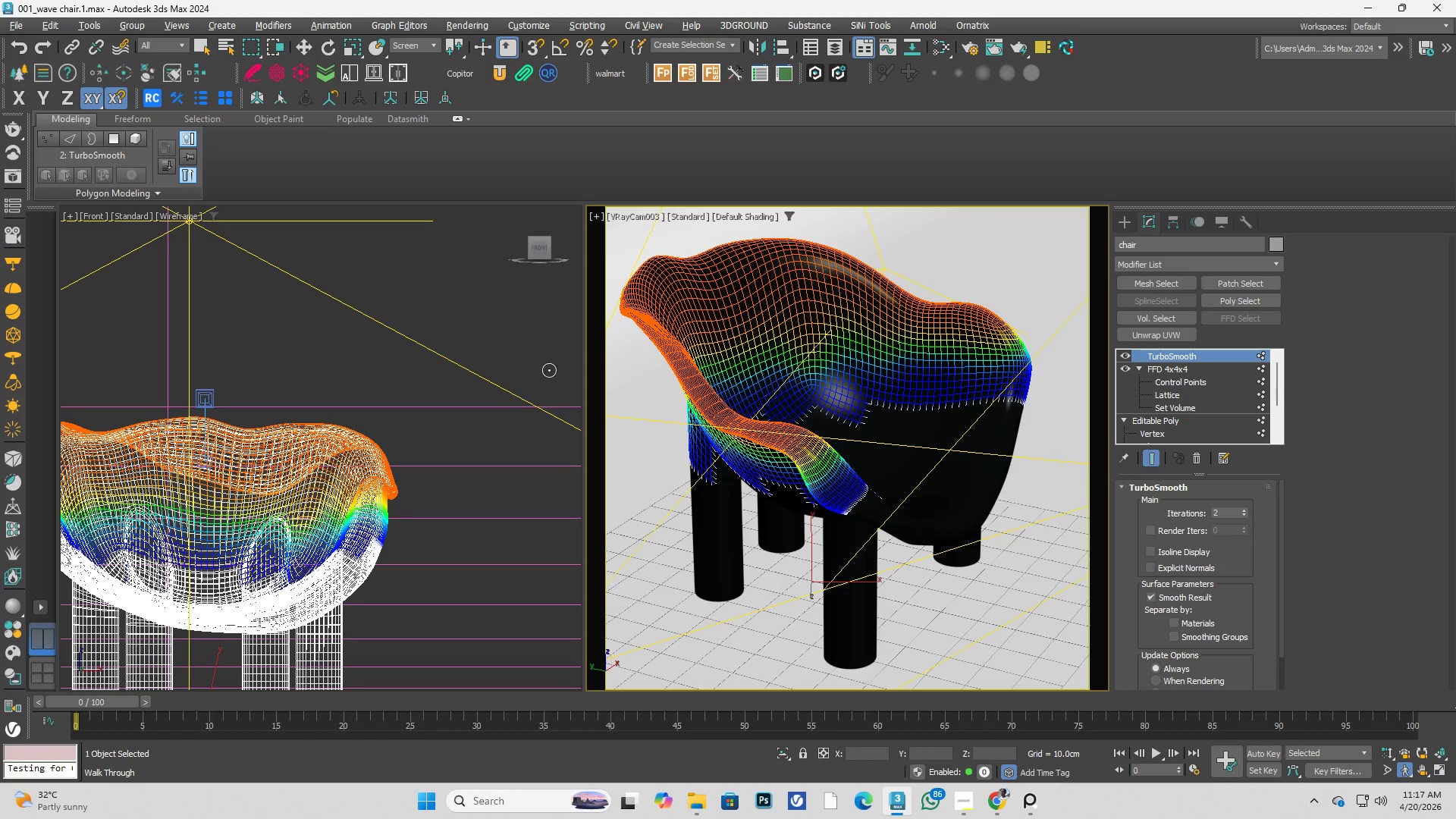 
right_click([524, 347])
 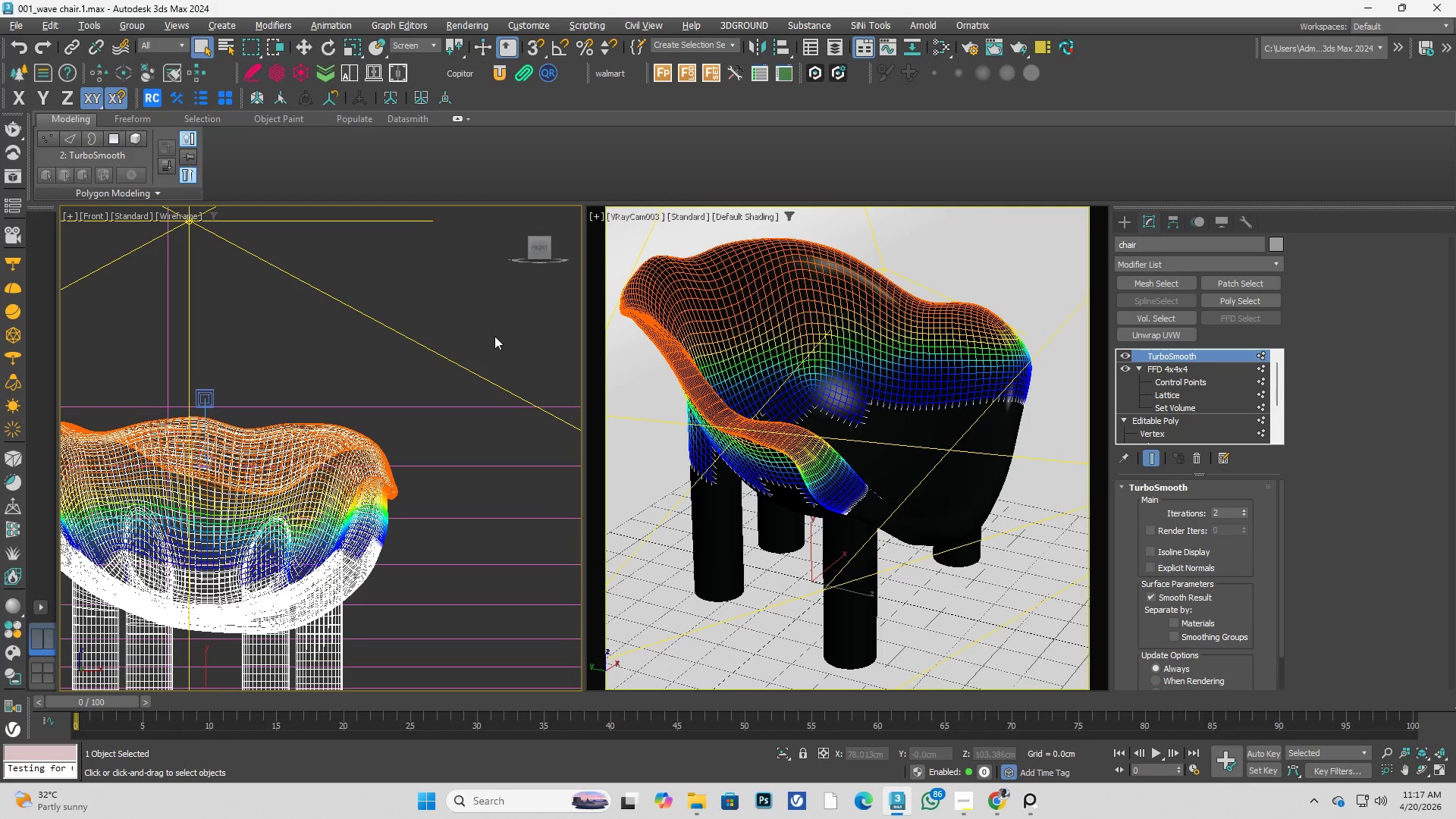 
key(Control+S)
 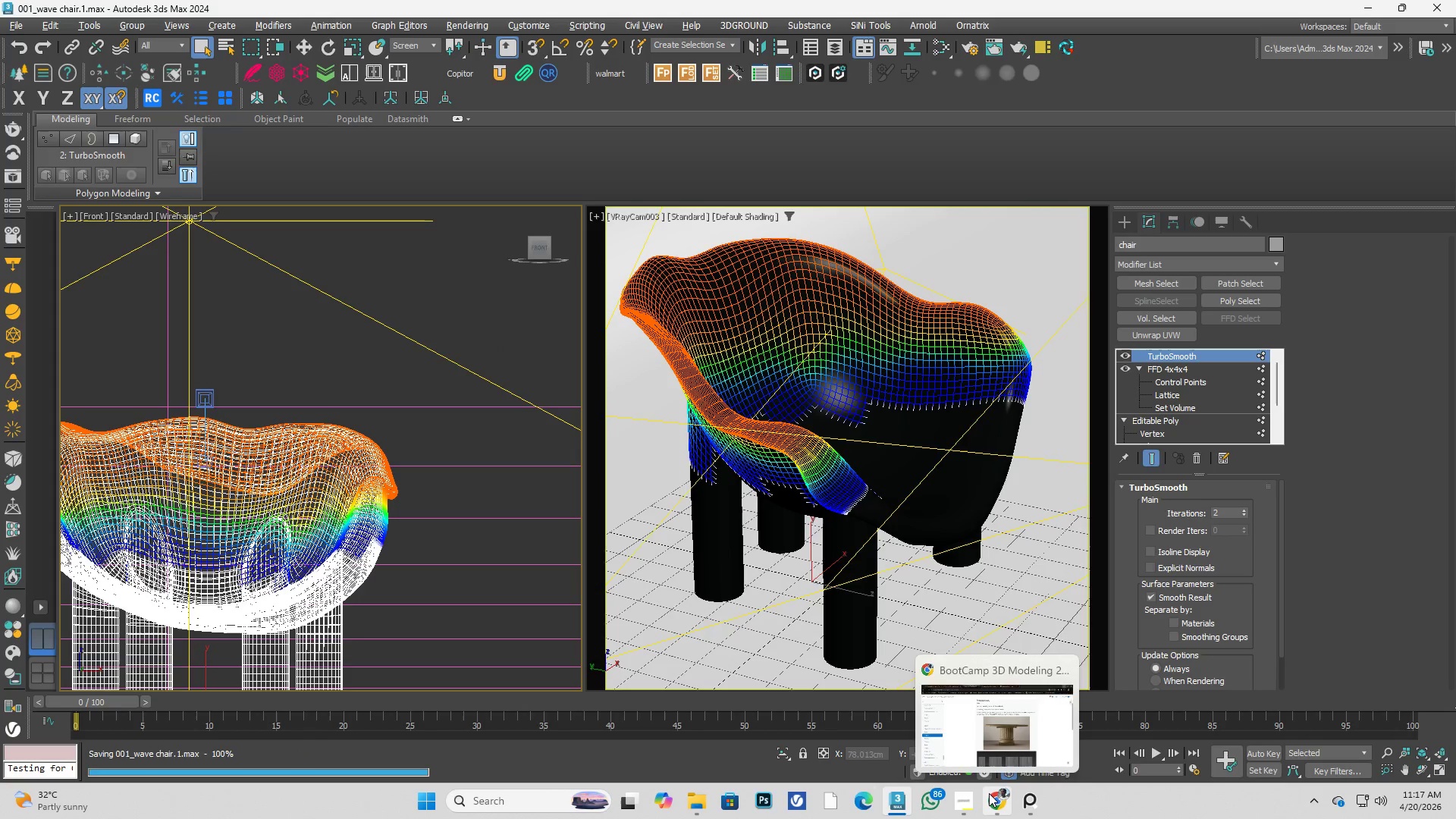 
left_click([989, 793])
 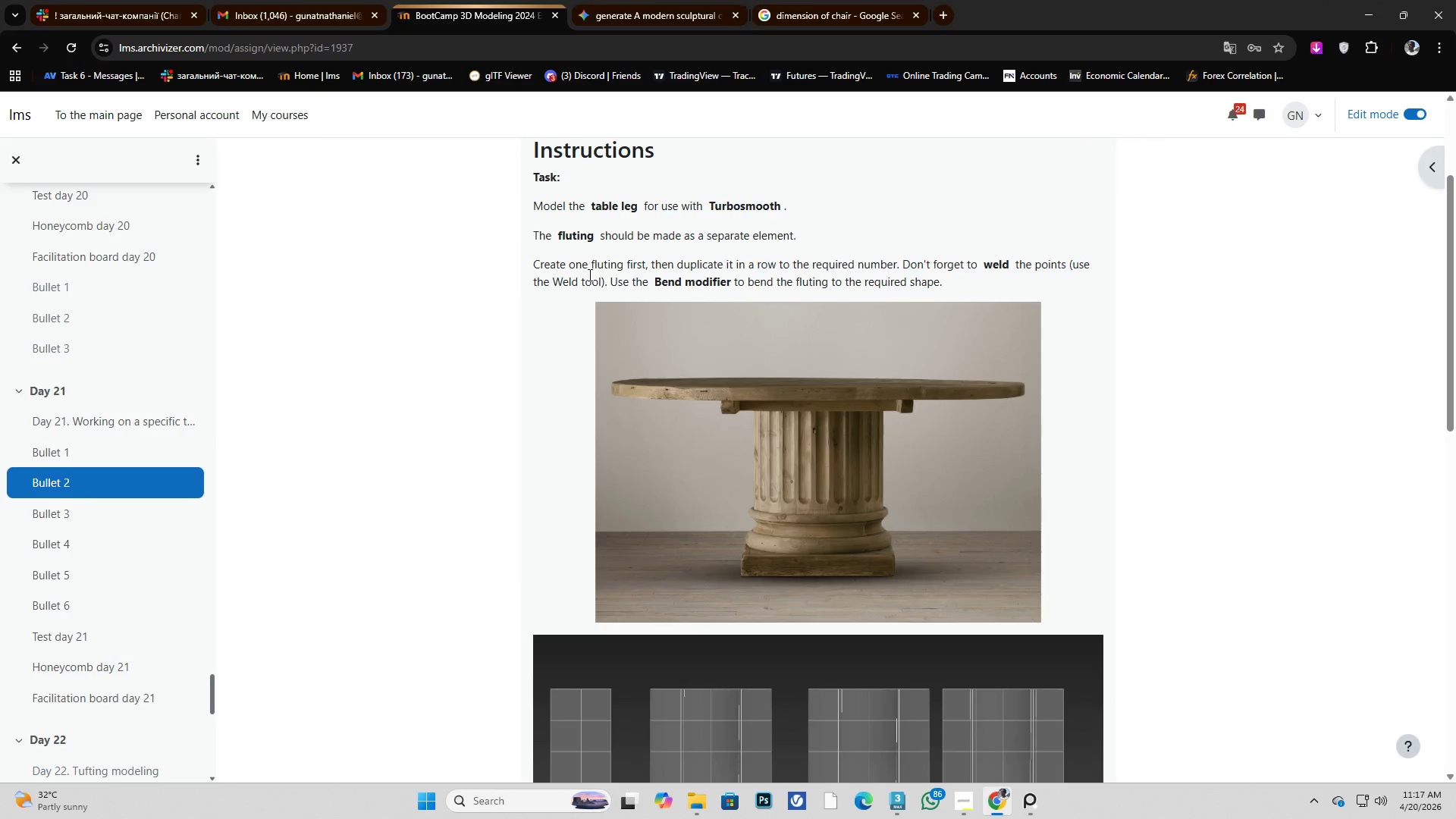 
scroll: coordinate [337, 477], scroll_direction: down, amount: 1.0
 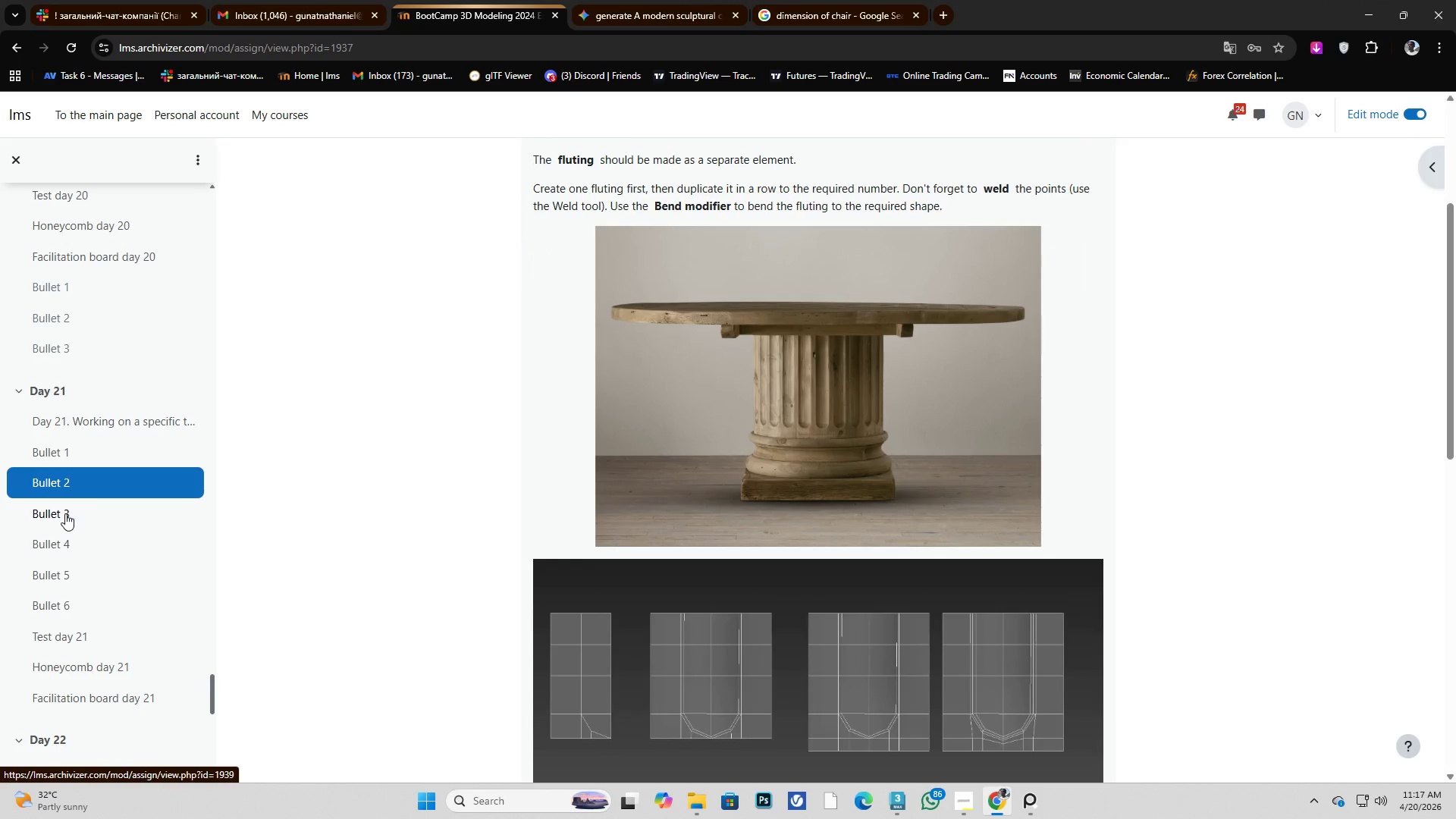 
left_click([66, 513])
 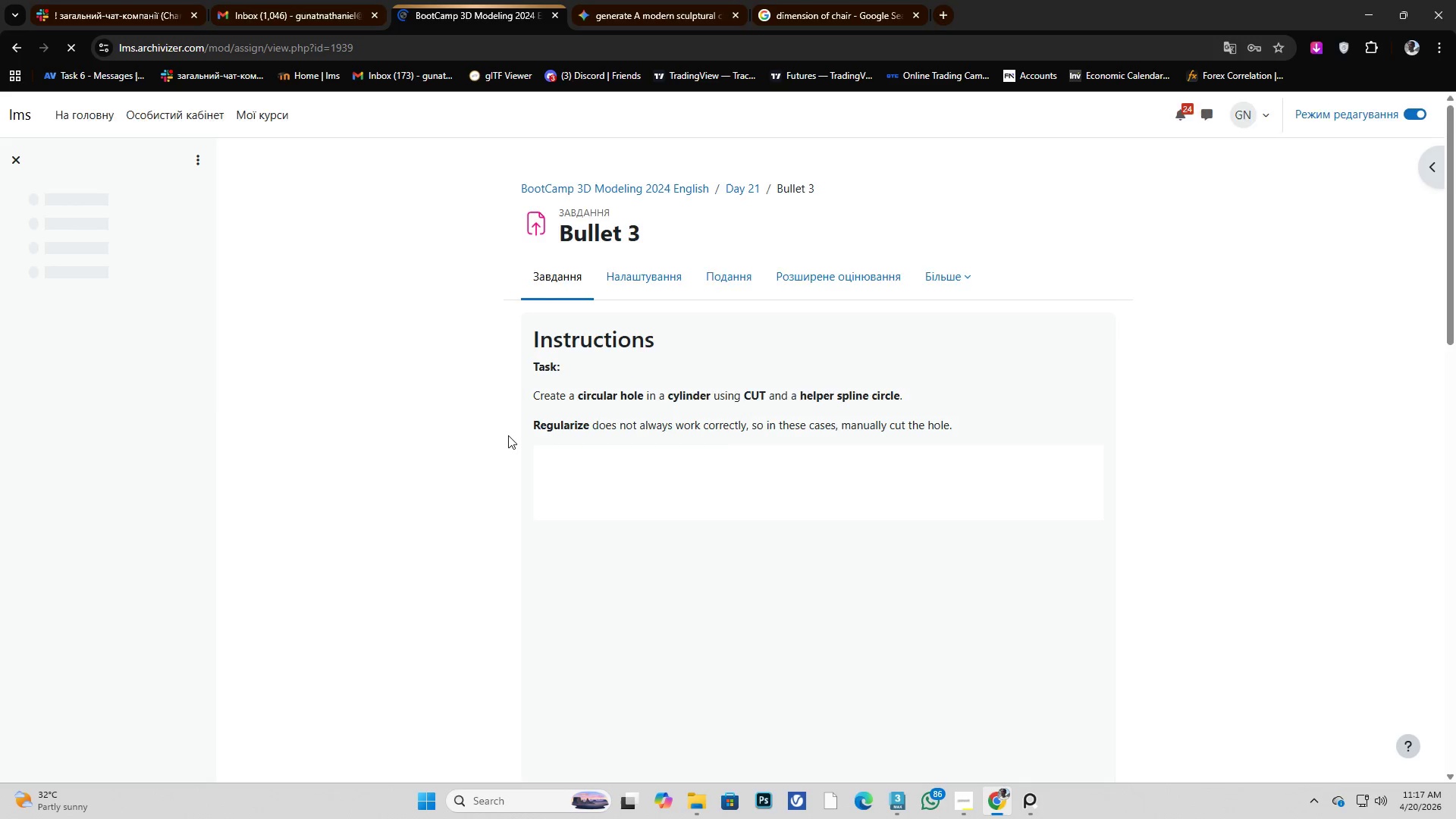 
scroll: coordinate [609, 422], scroll_direction: down, amount: 4.0
 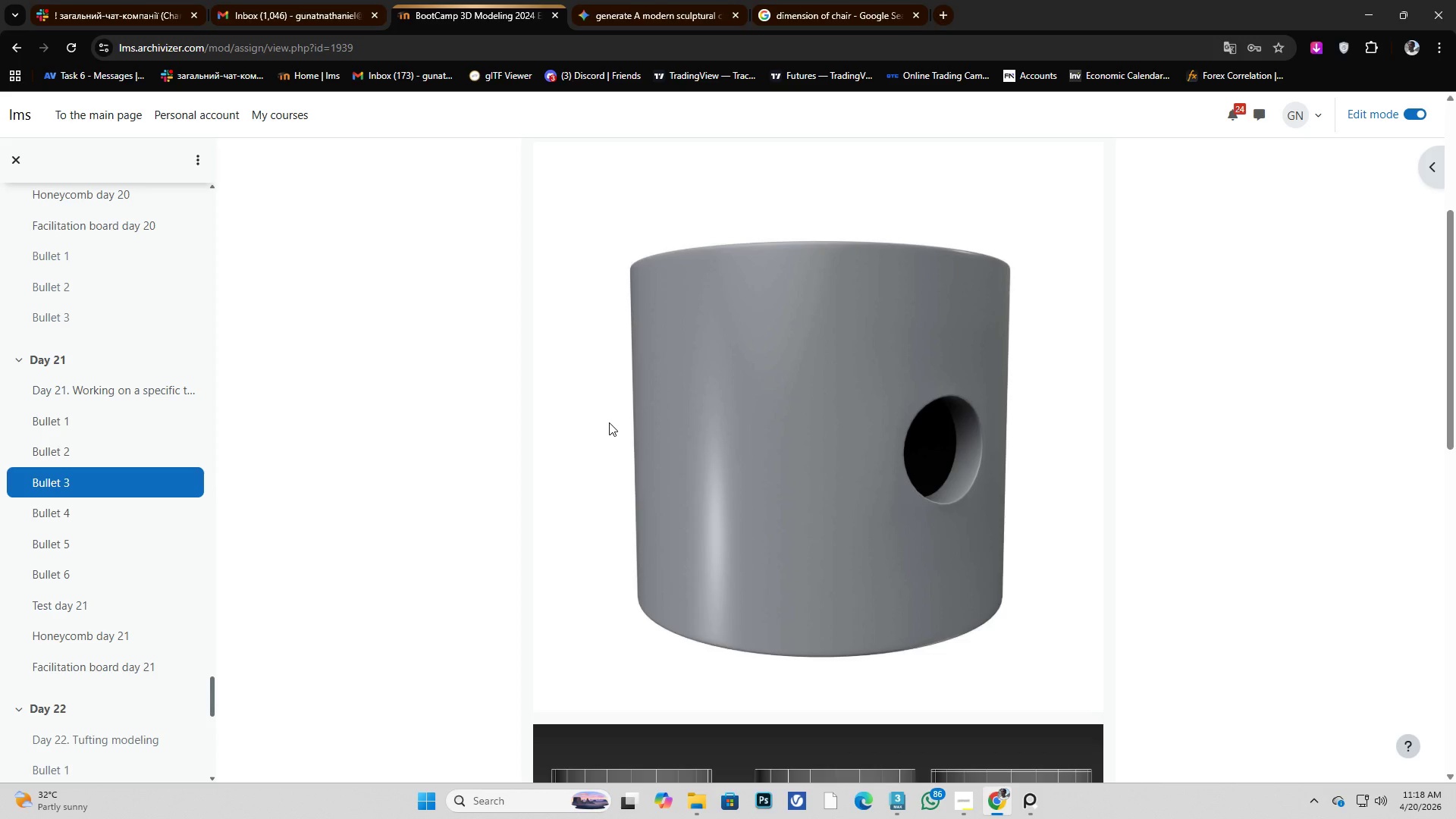 
wait(56.79)
 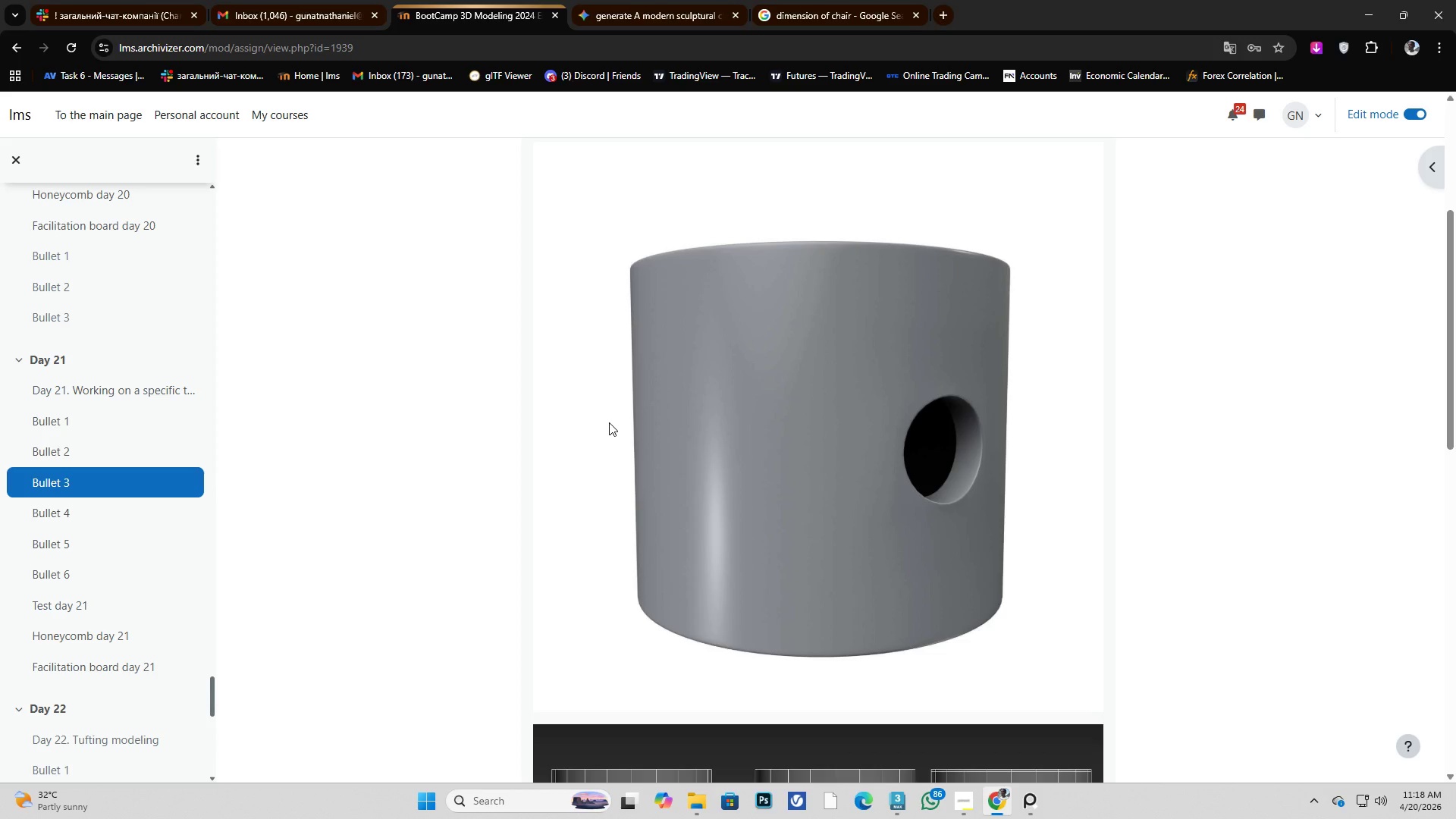 
key(Alt+AltLeft)
 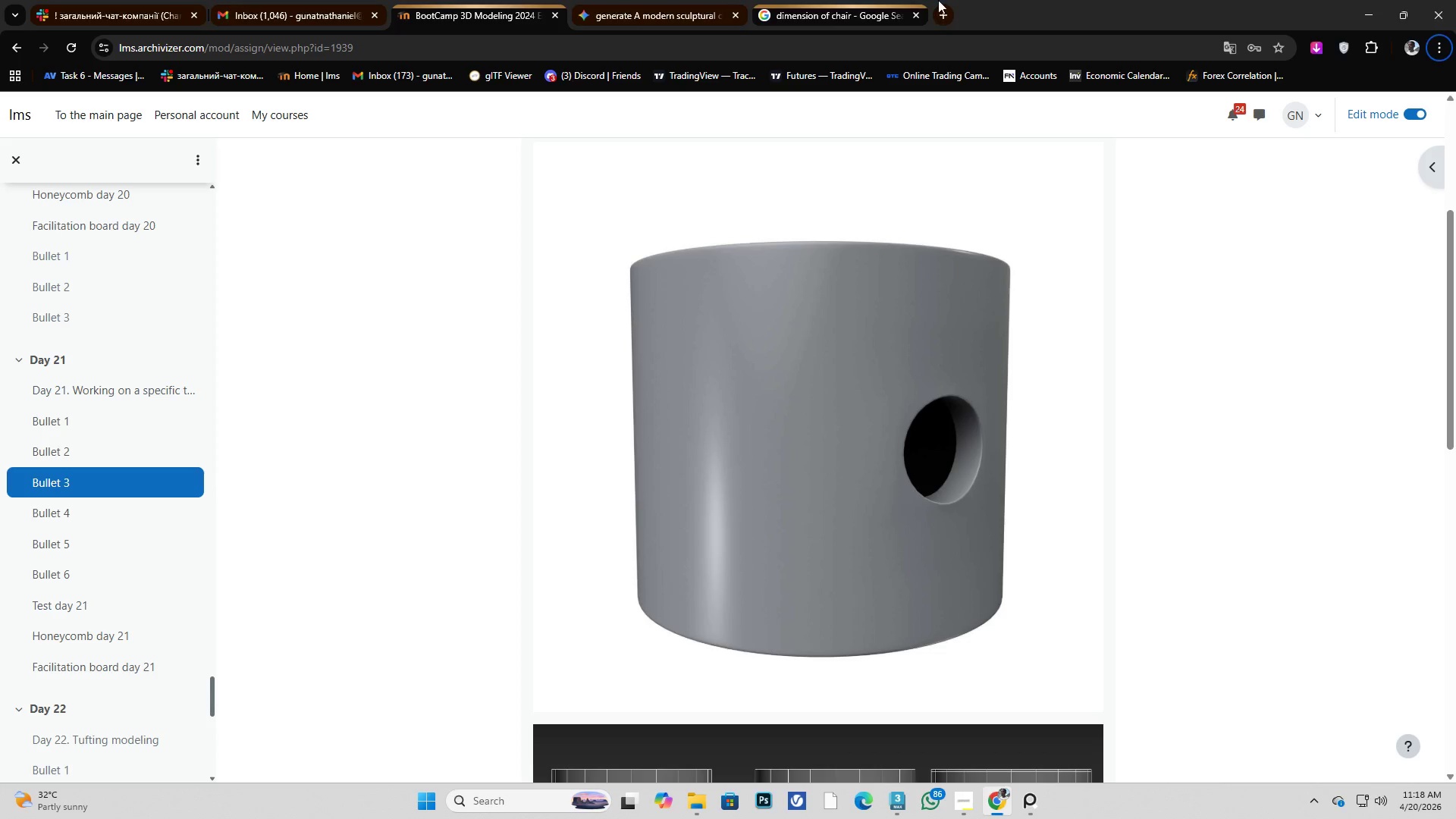 